 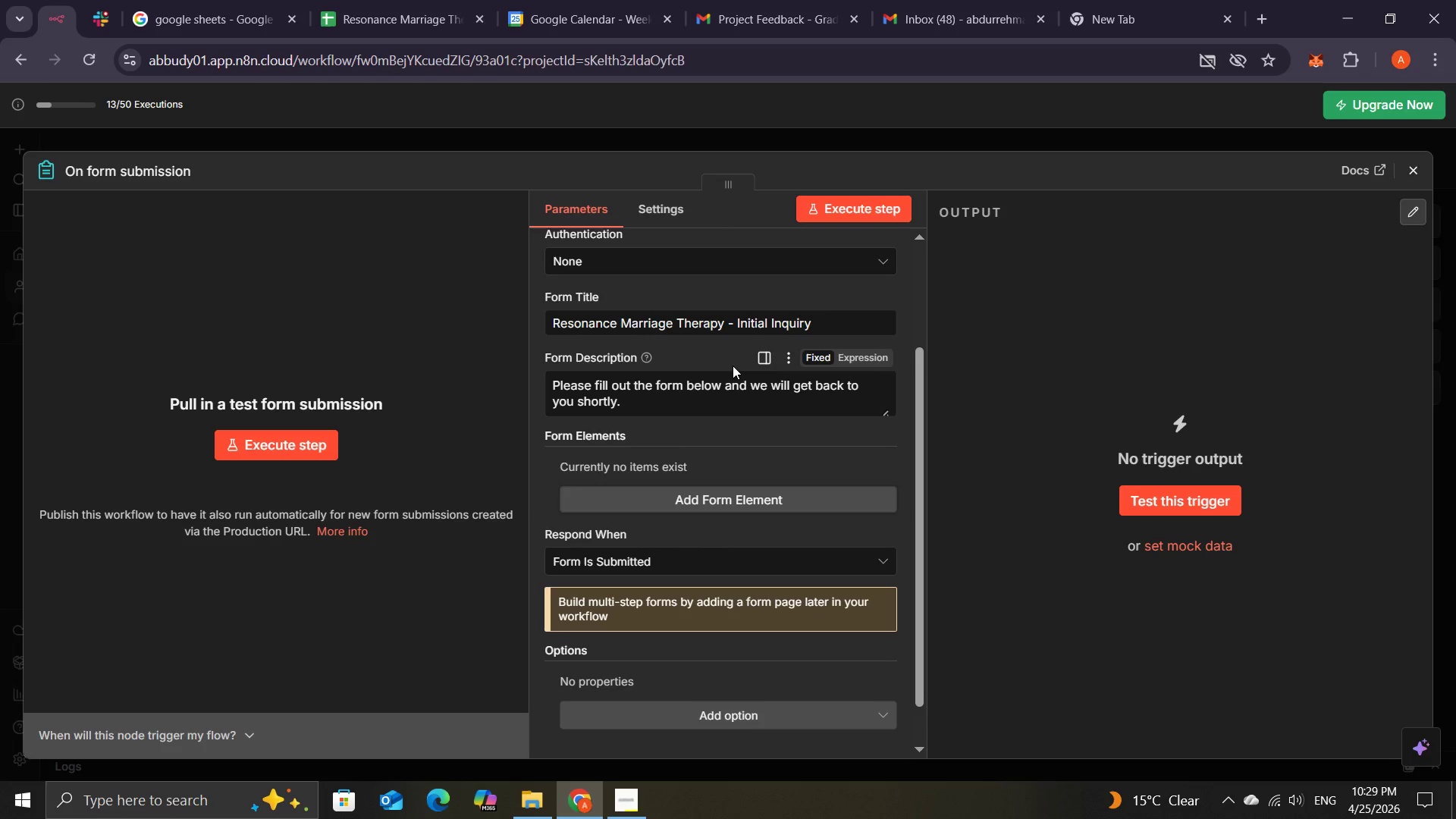 
left_click([633, 468])
 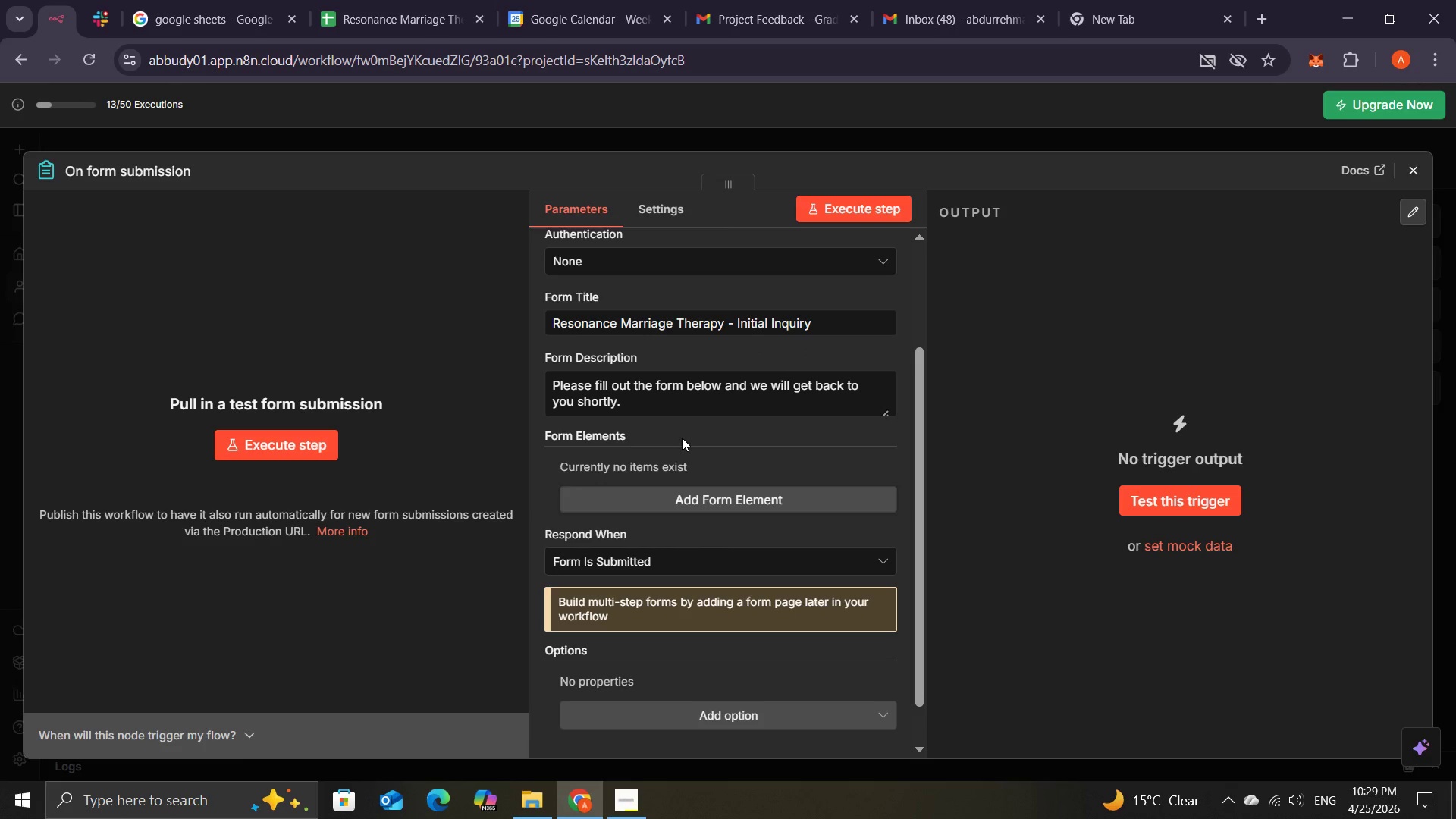 
left_click([682, 438])
 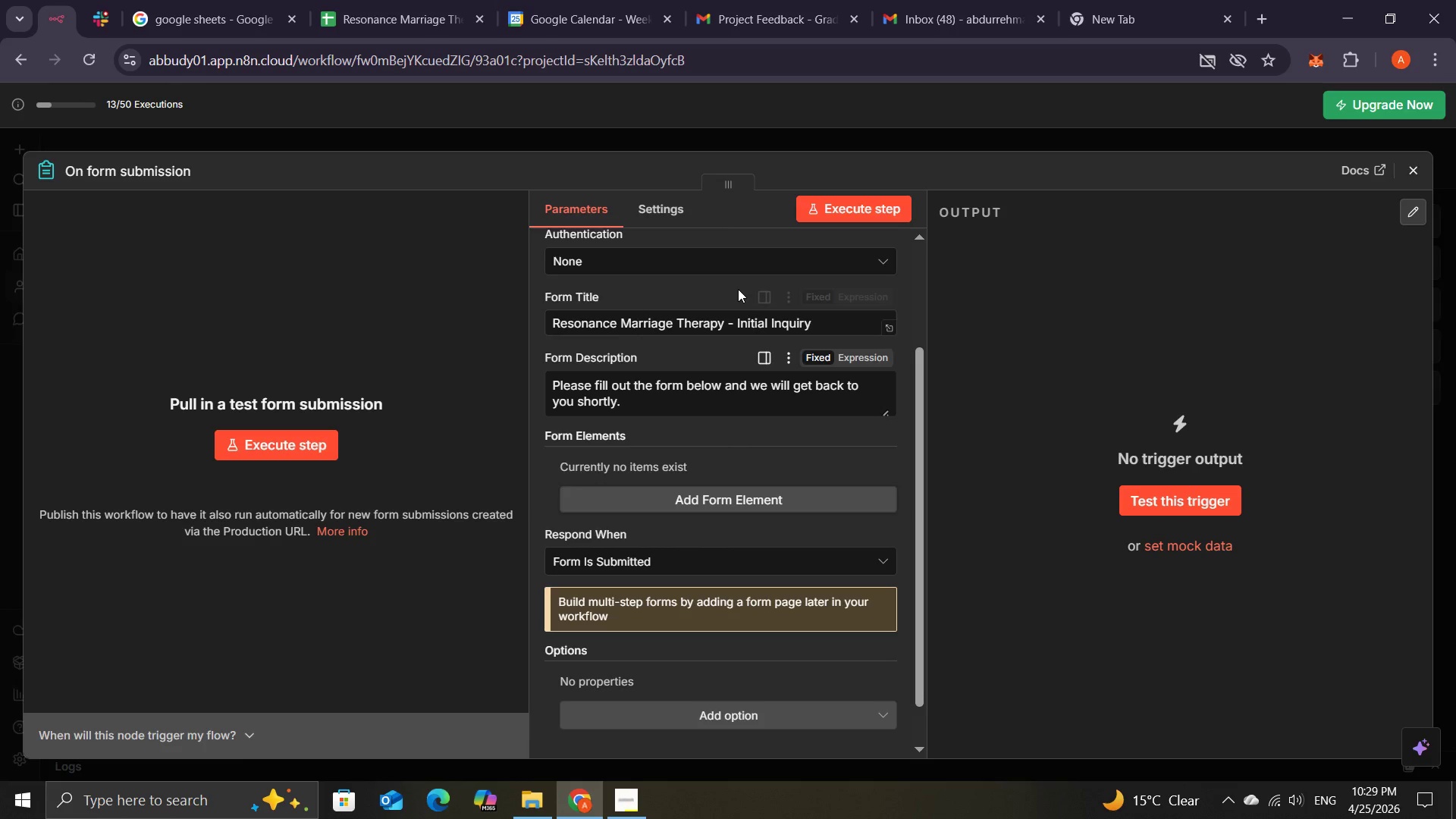 
mouse_move([764, 251])
 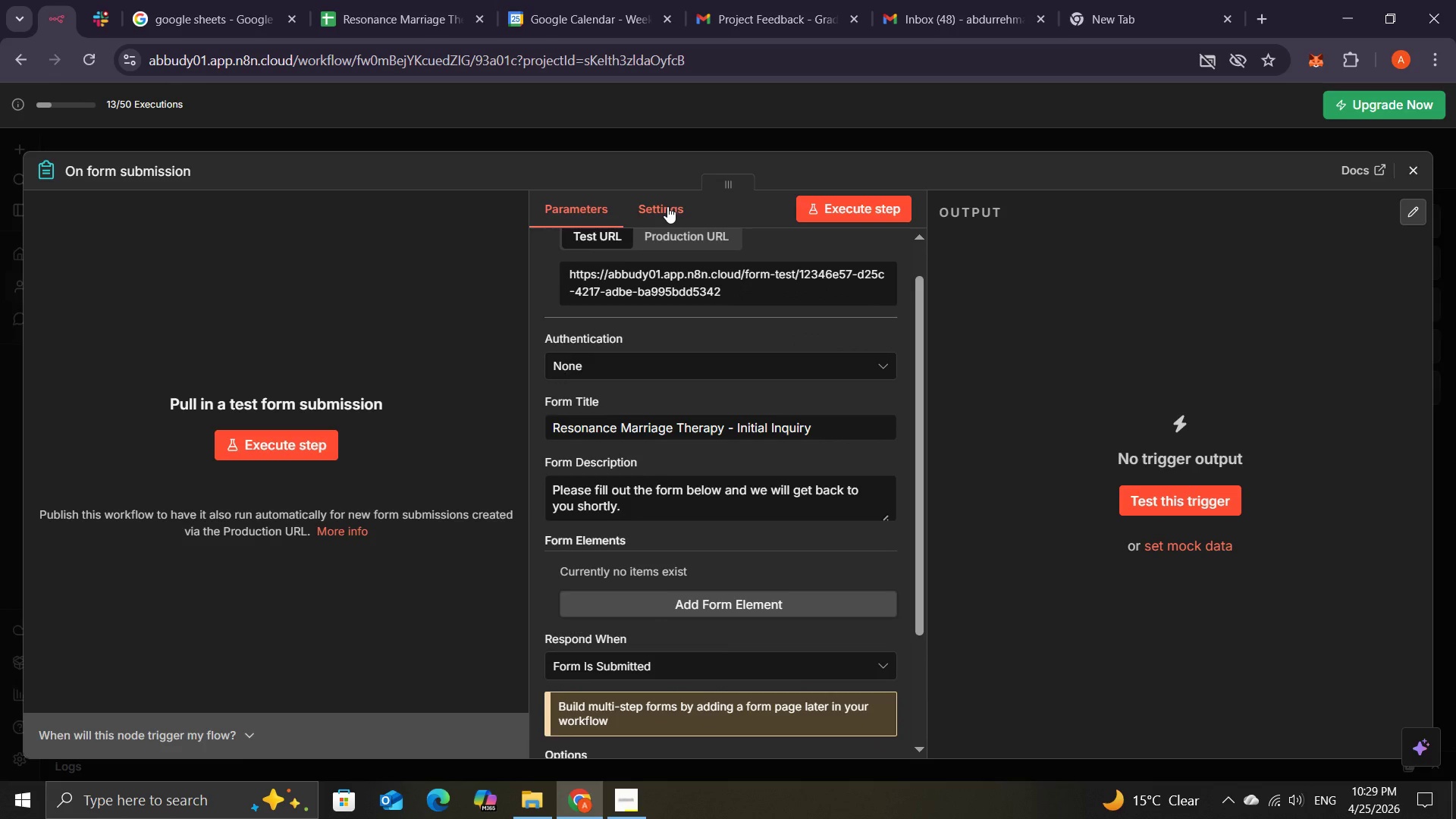 
left_click([667, 206])
 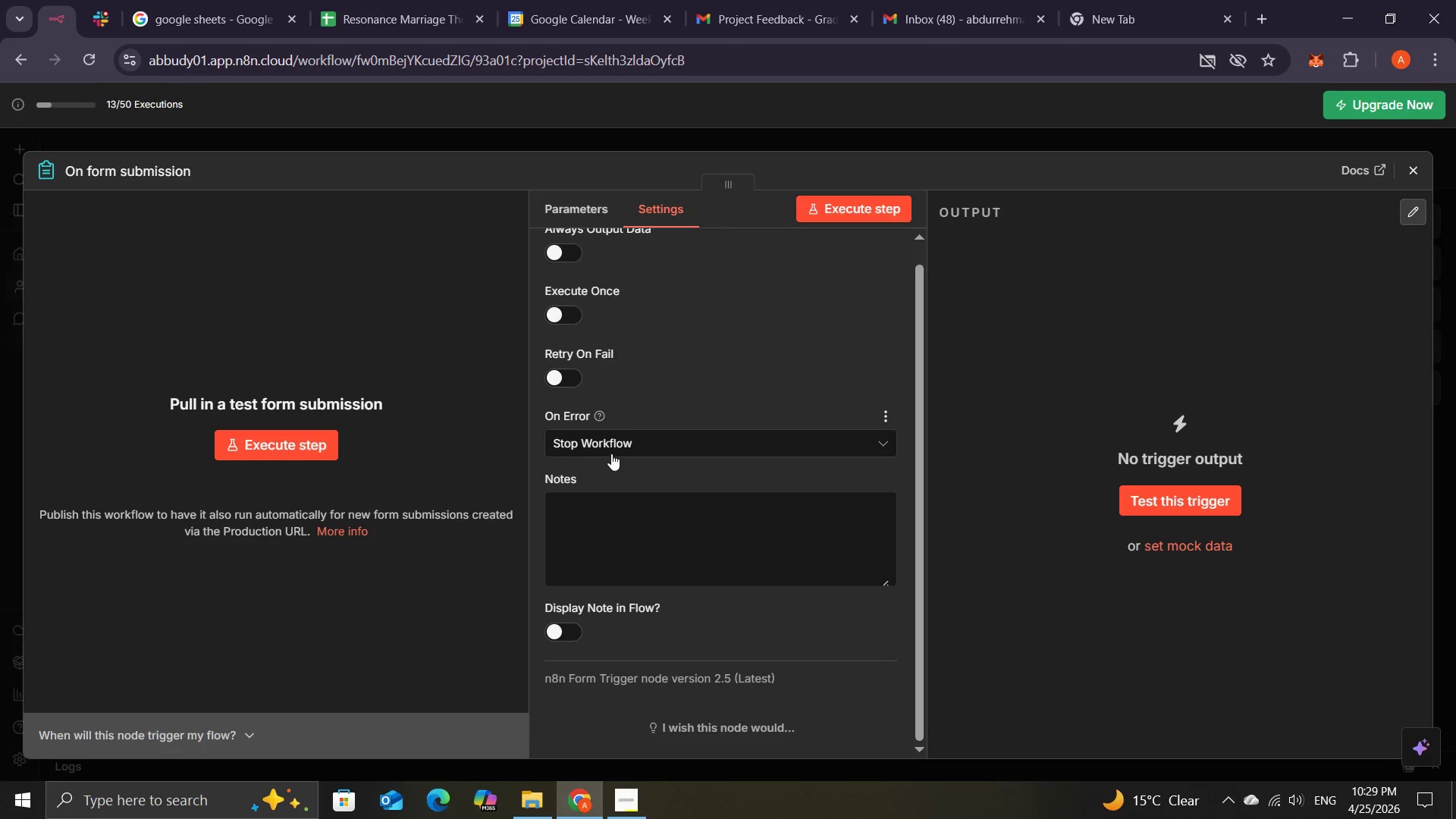 
left_click([592, 509])
 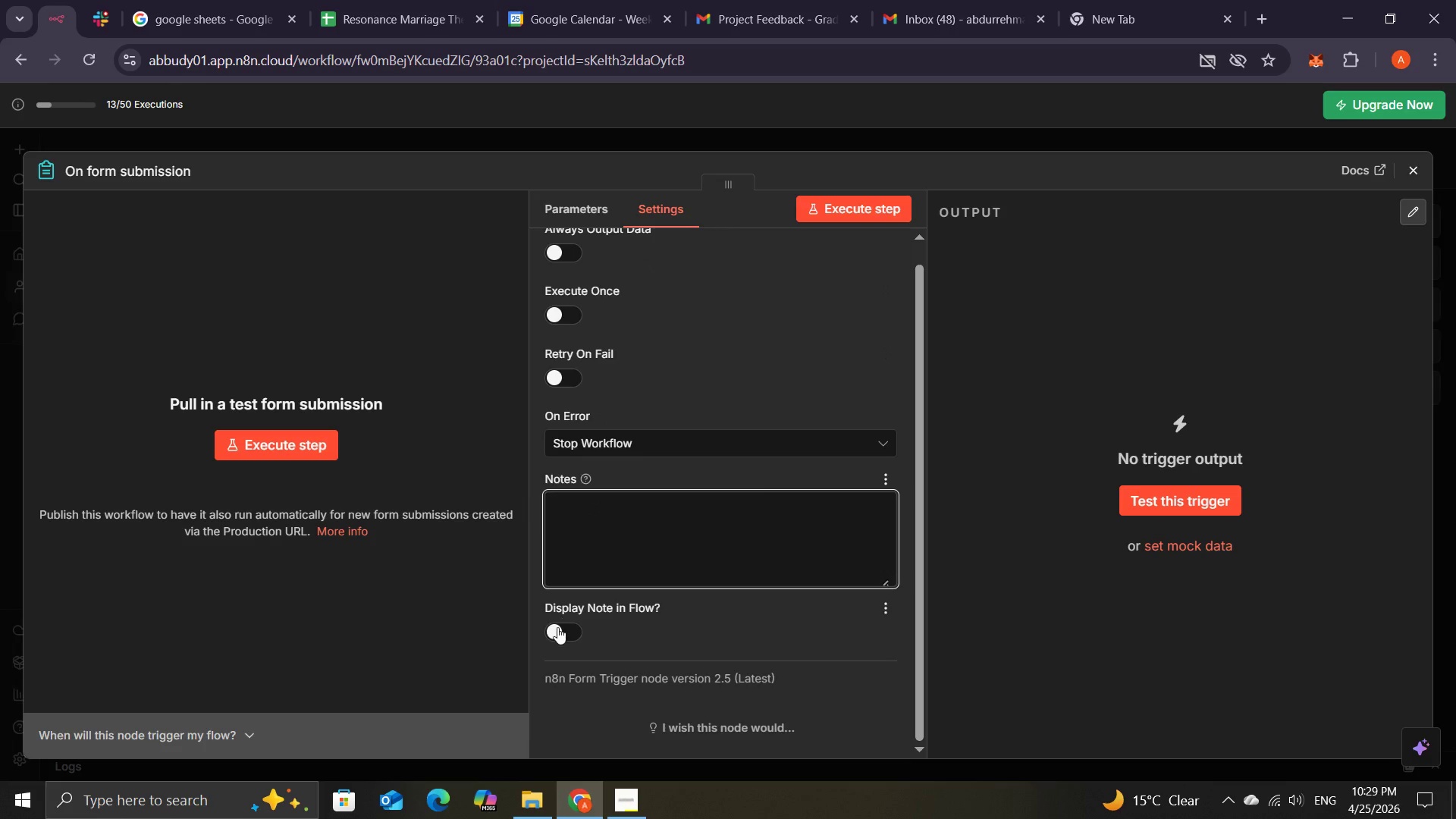 
left_click([557, 627])
 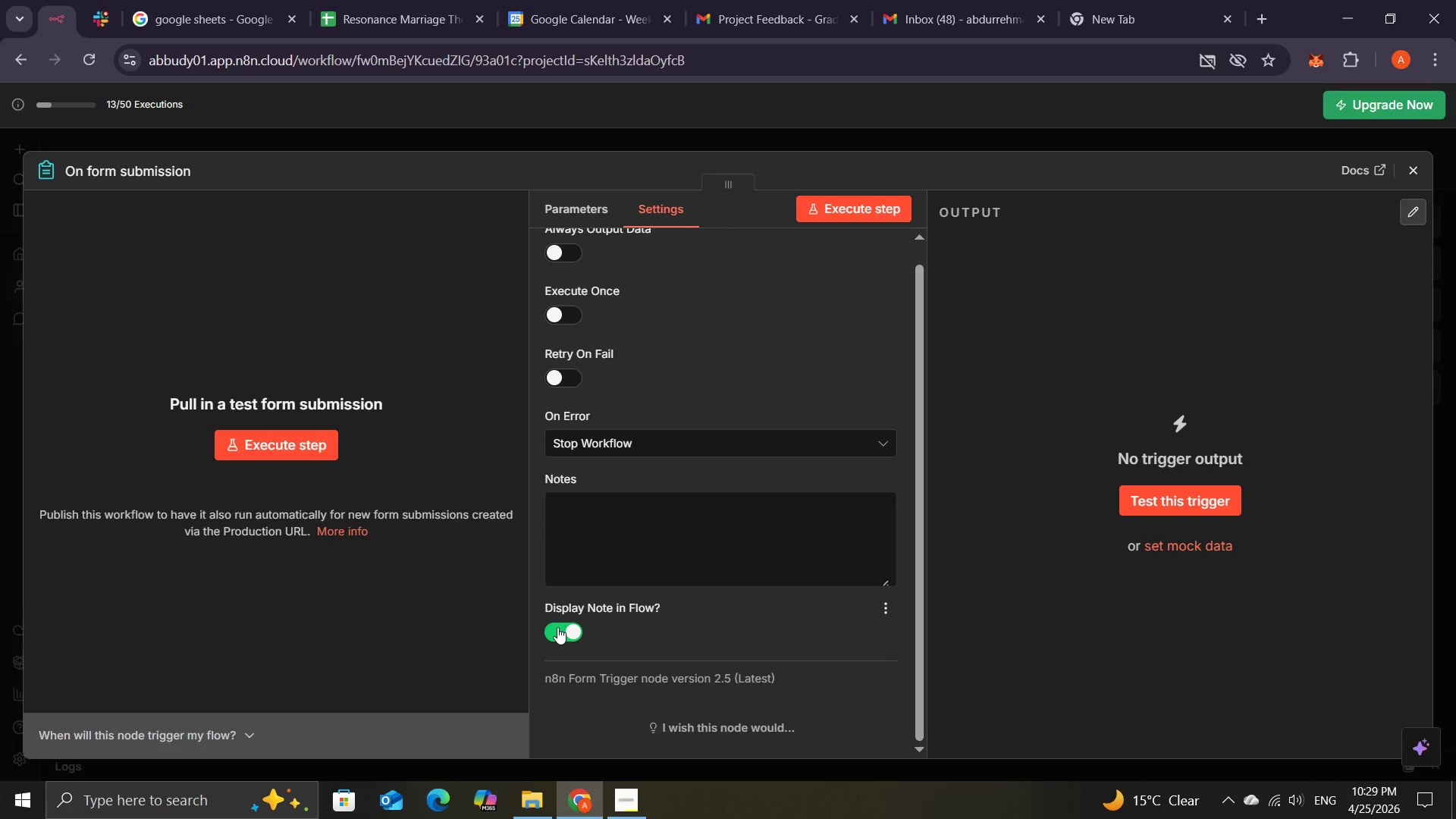 
left_click([557, 627])
 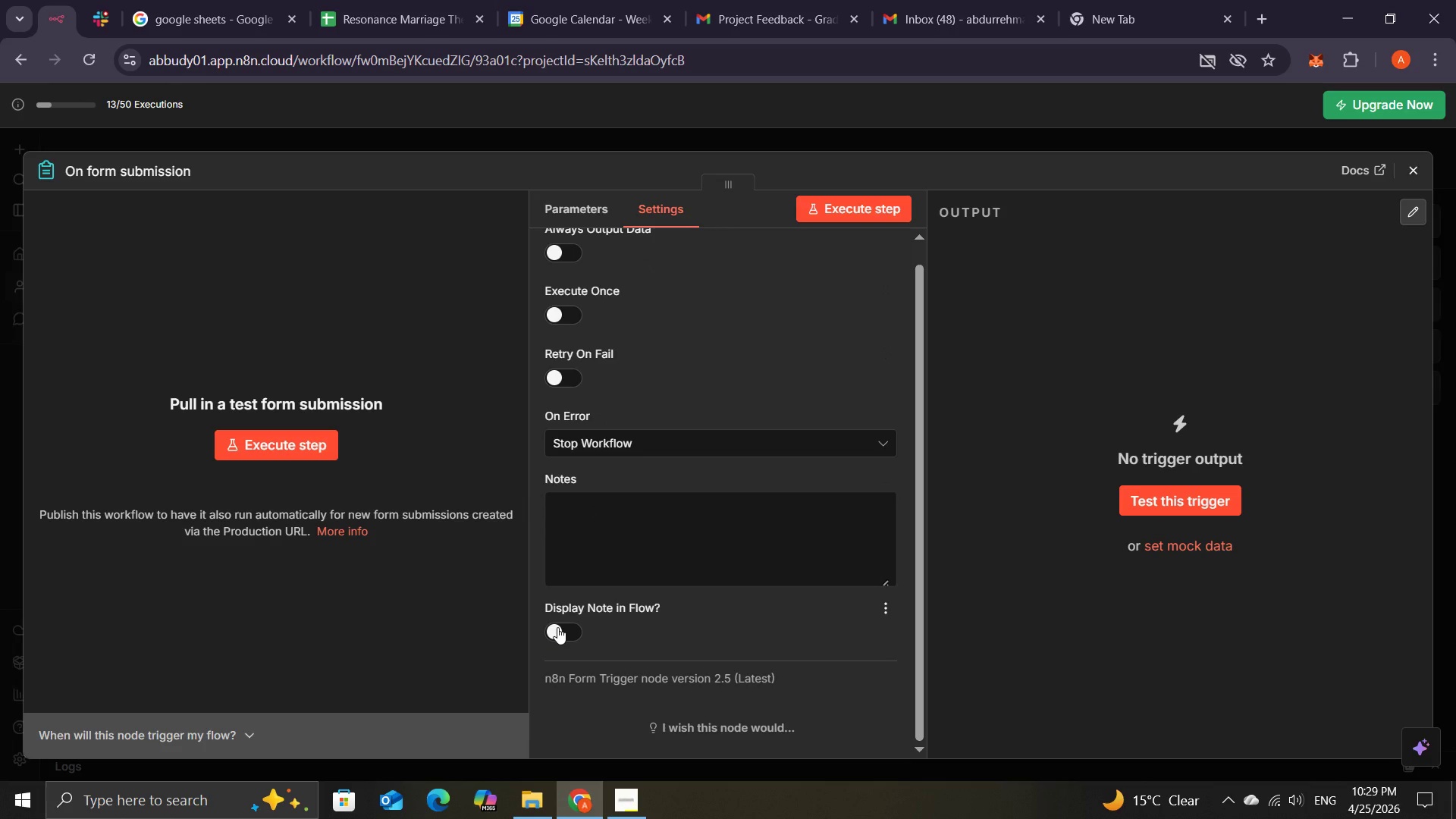 
mouse_move([613, 444])
 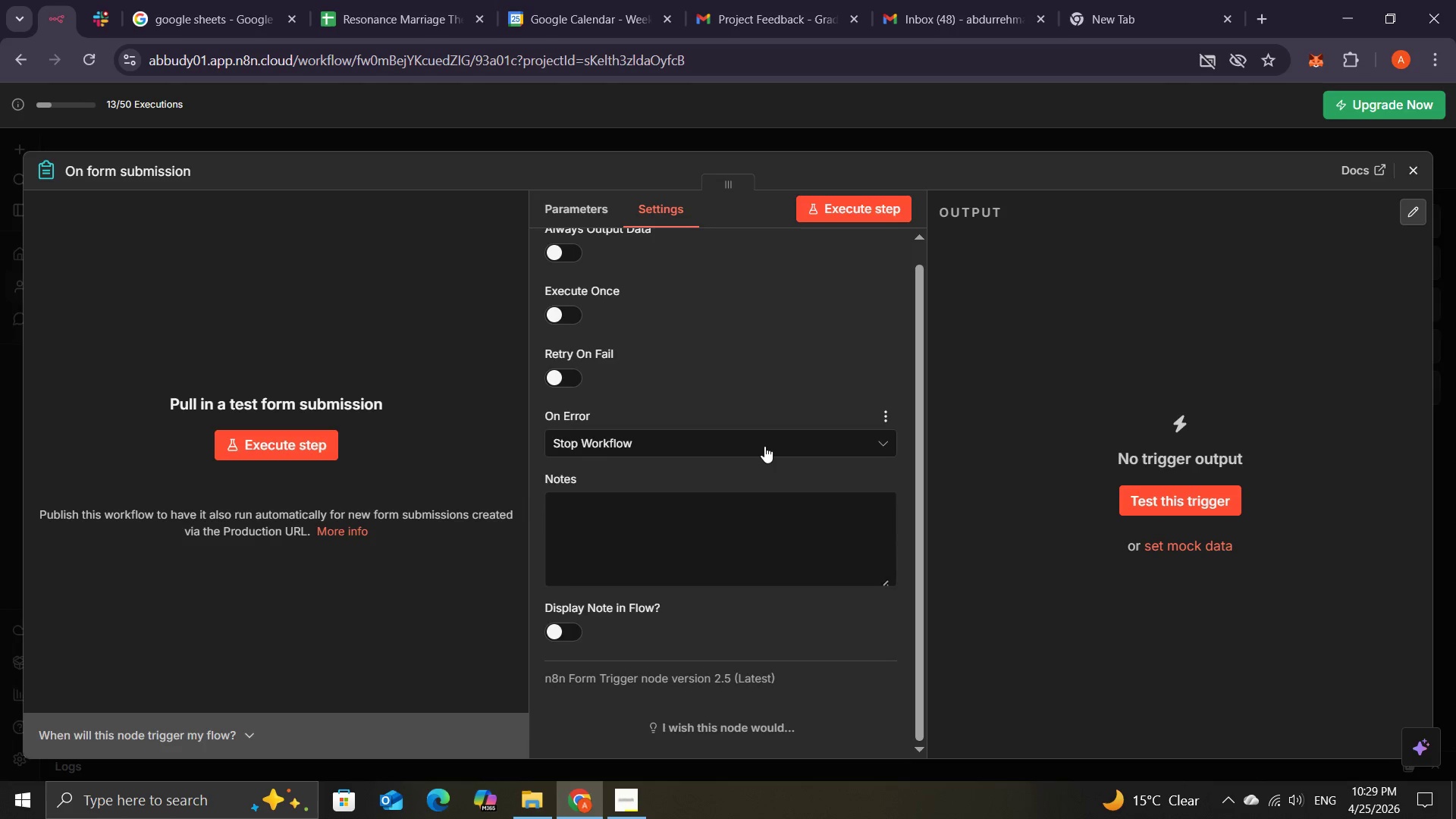 
left_click([764, 446])
 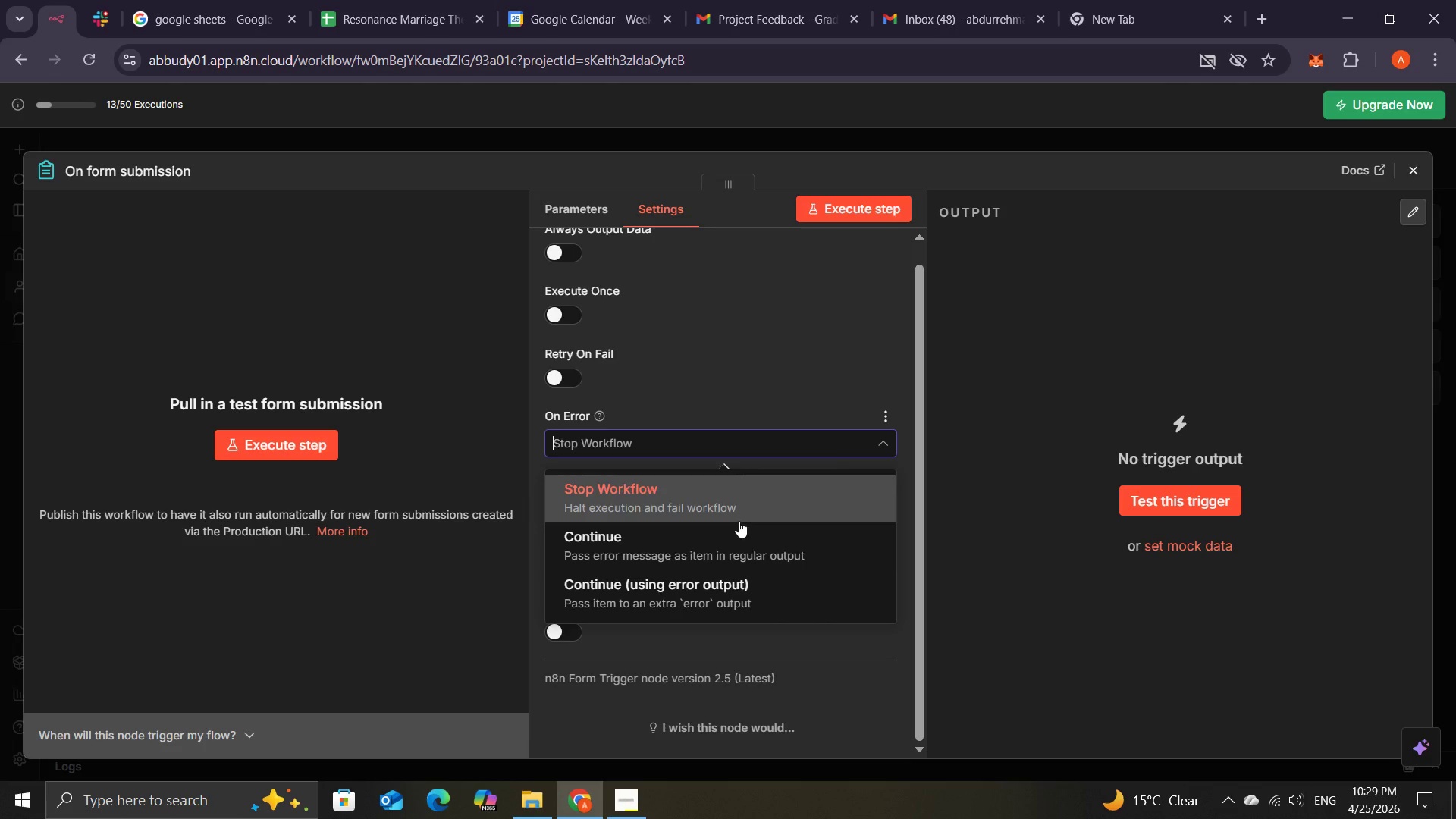 
left_click([708, 579])
 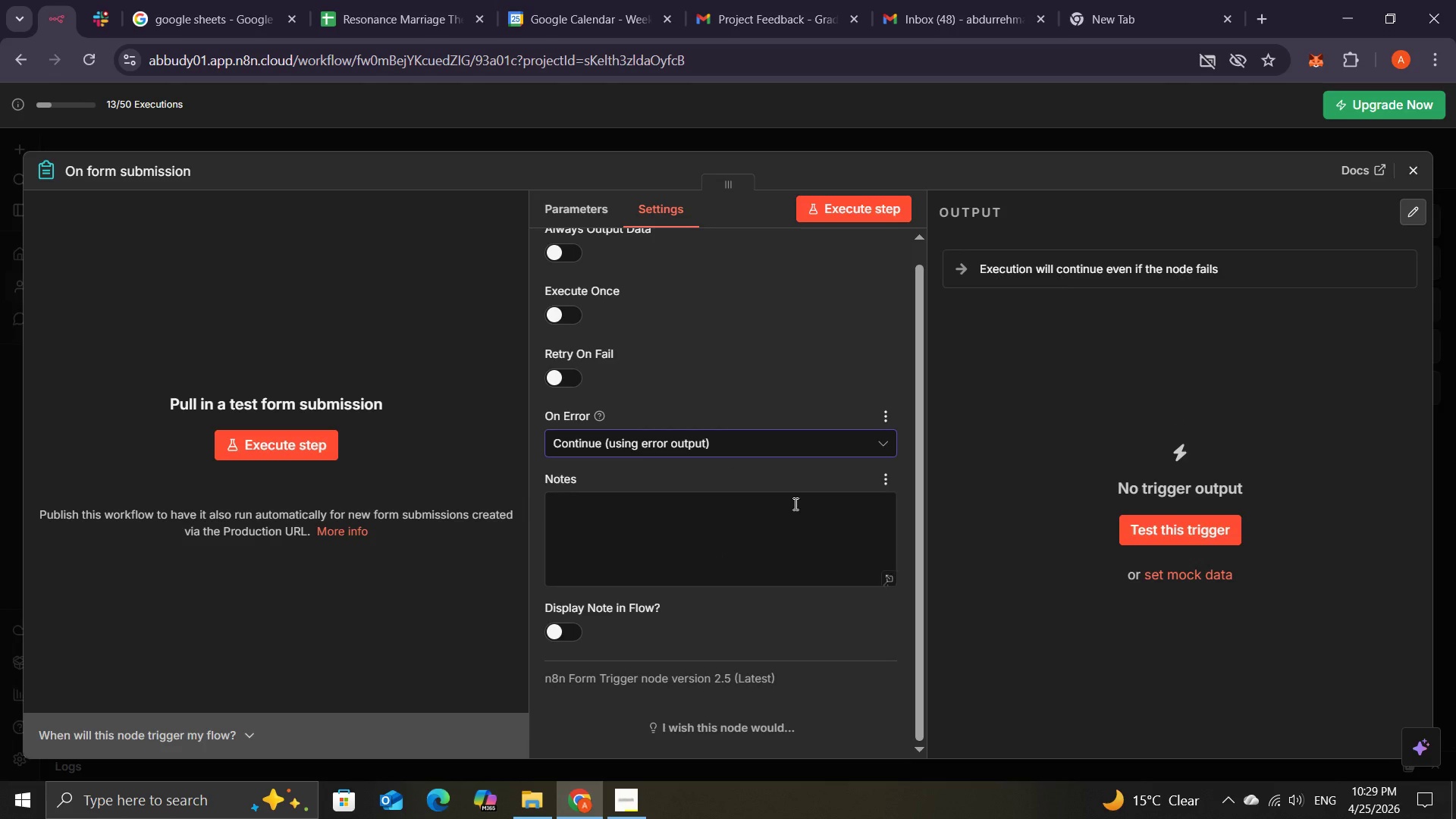 
left_click([764, 526])
 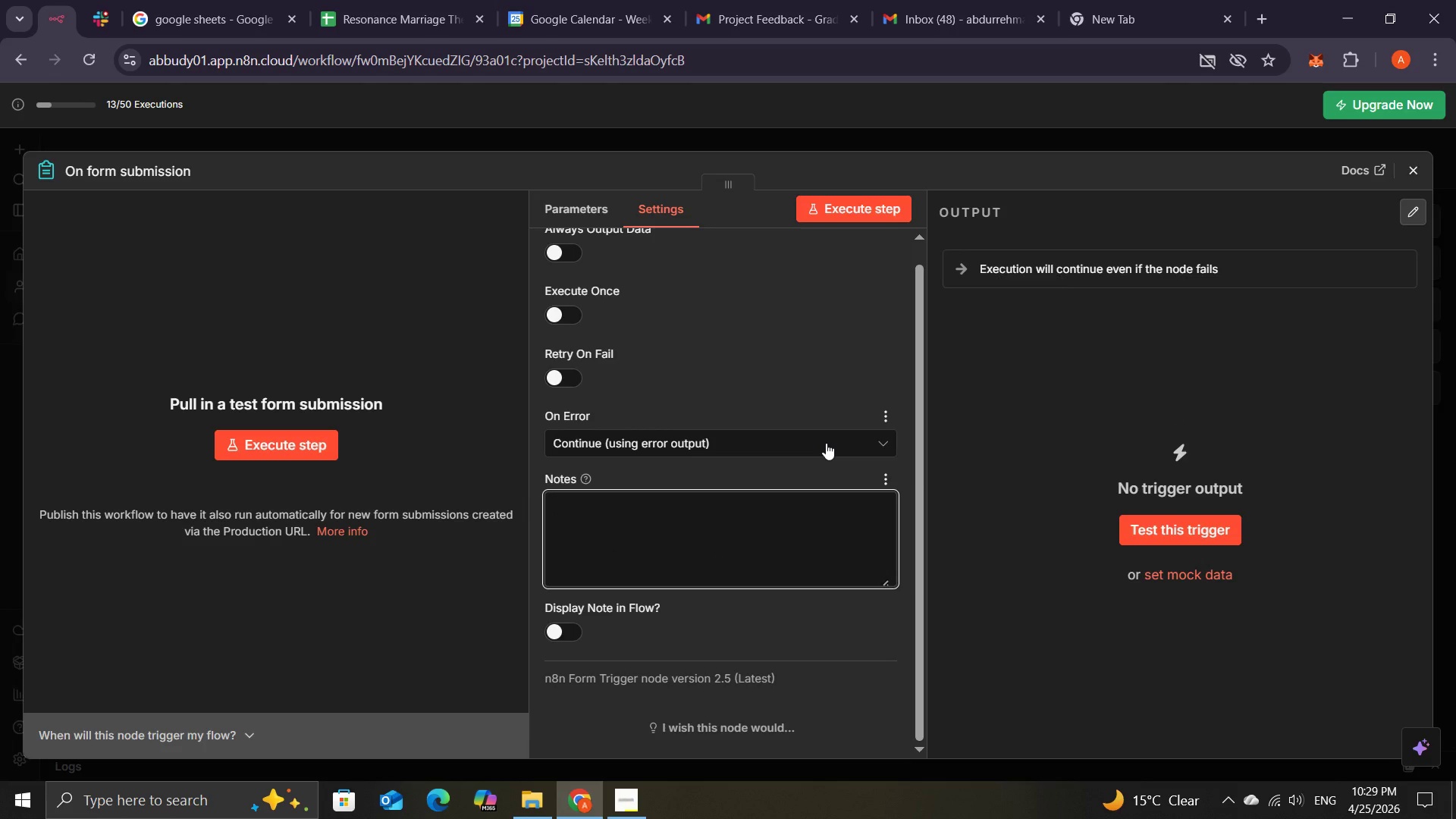 
left_click([826, 440])
 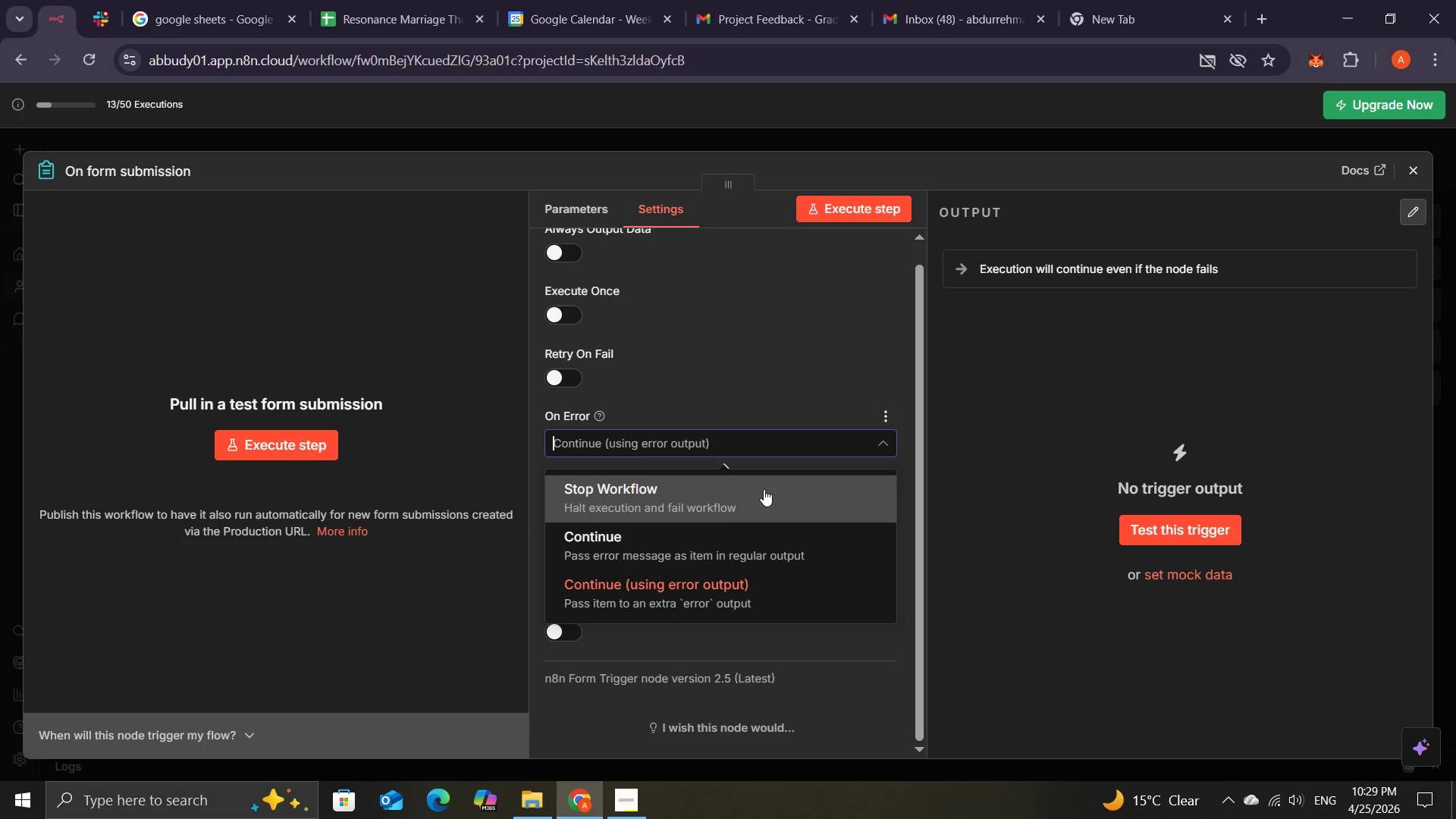 
left_click([764, 489])
 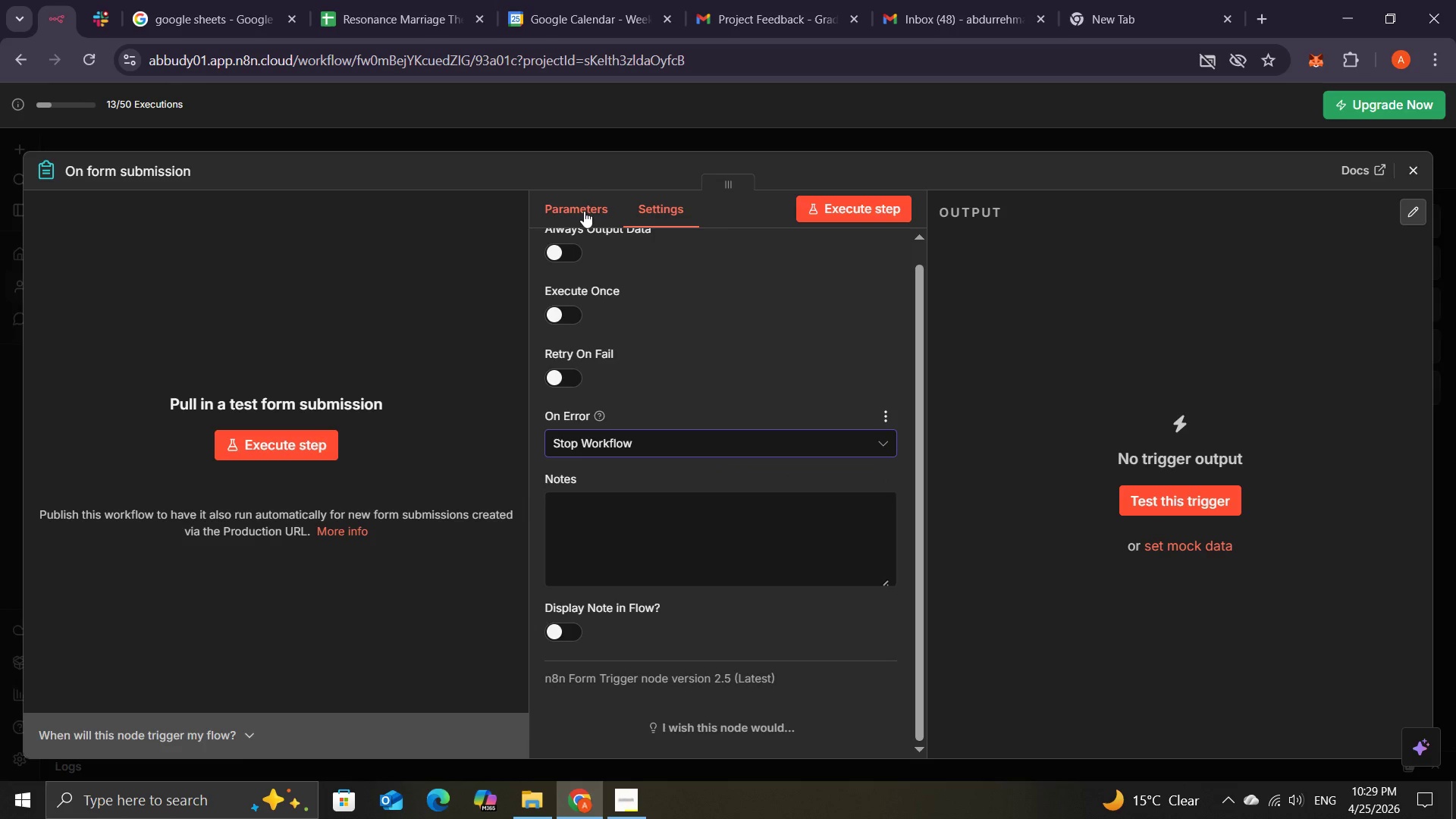 
left_click([582, 217])
 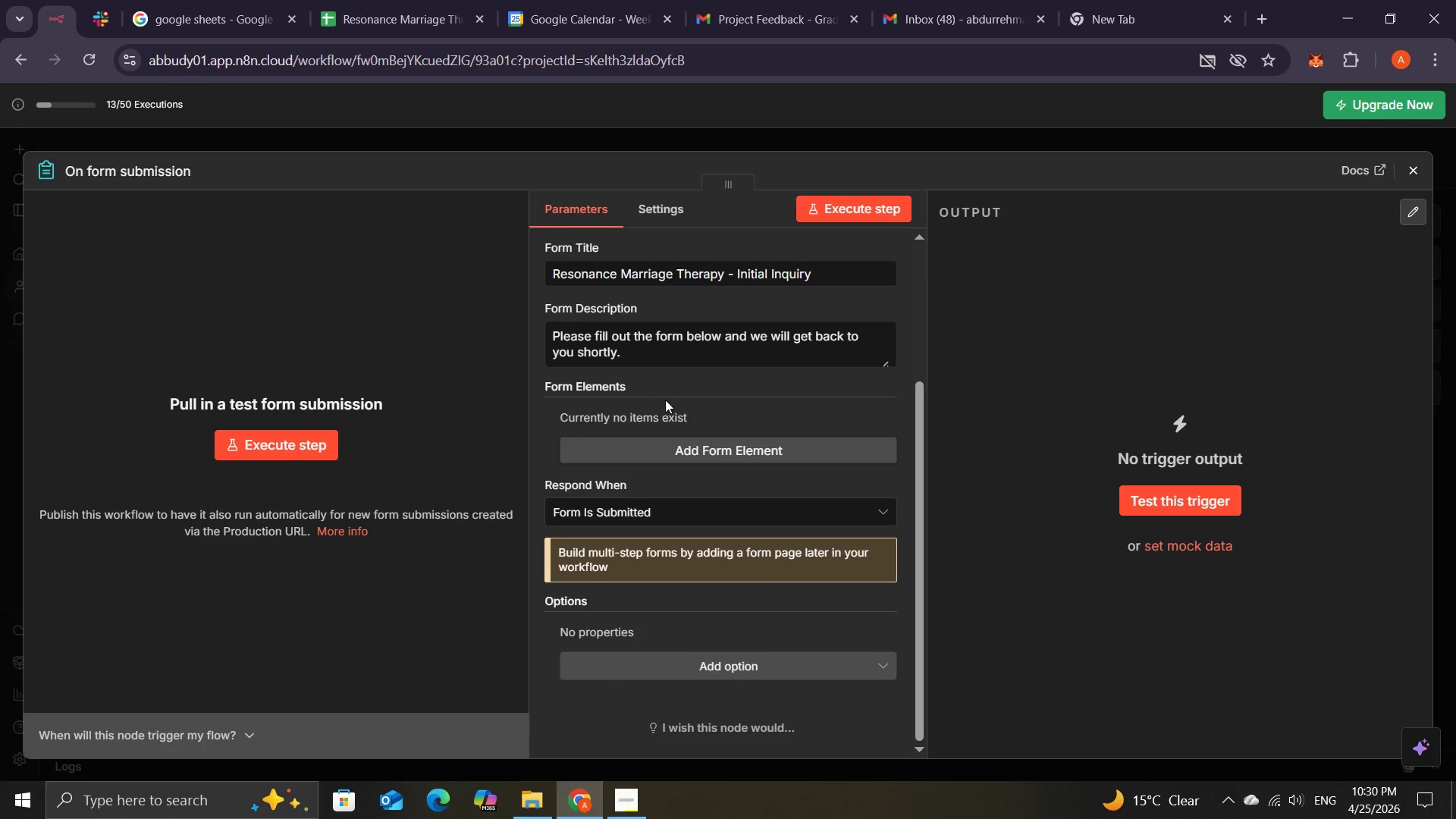 
wait(7.95)
 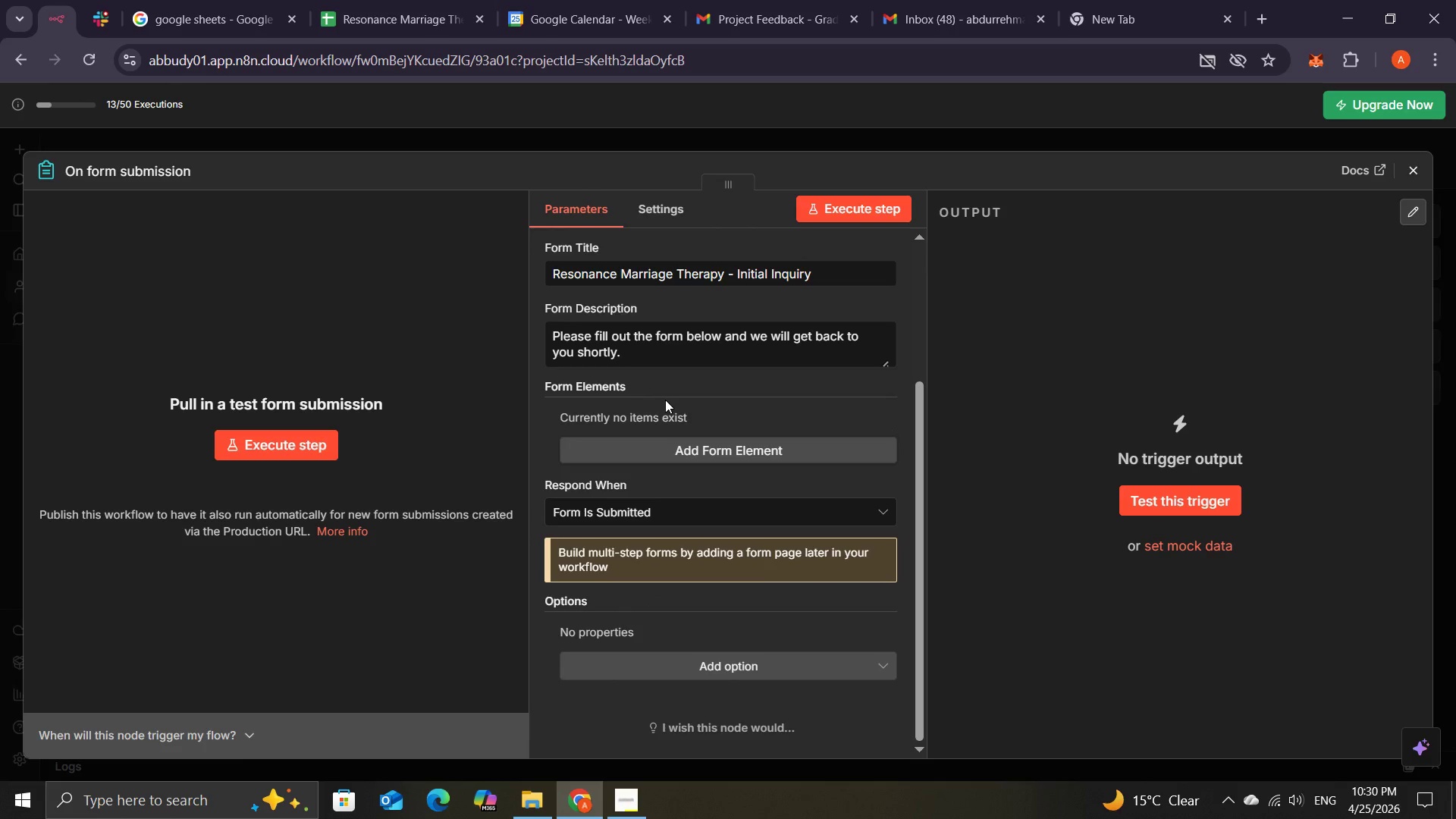 
mouse_move([686, 488])
 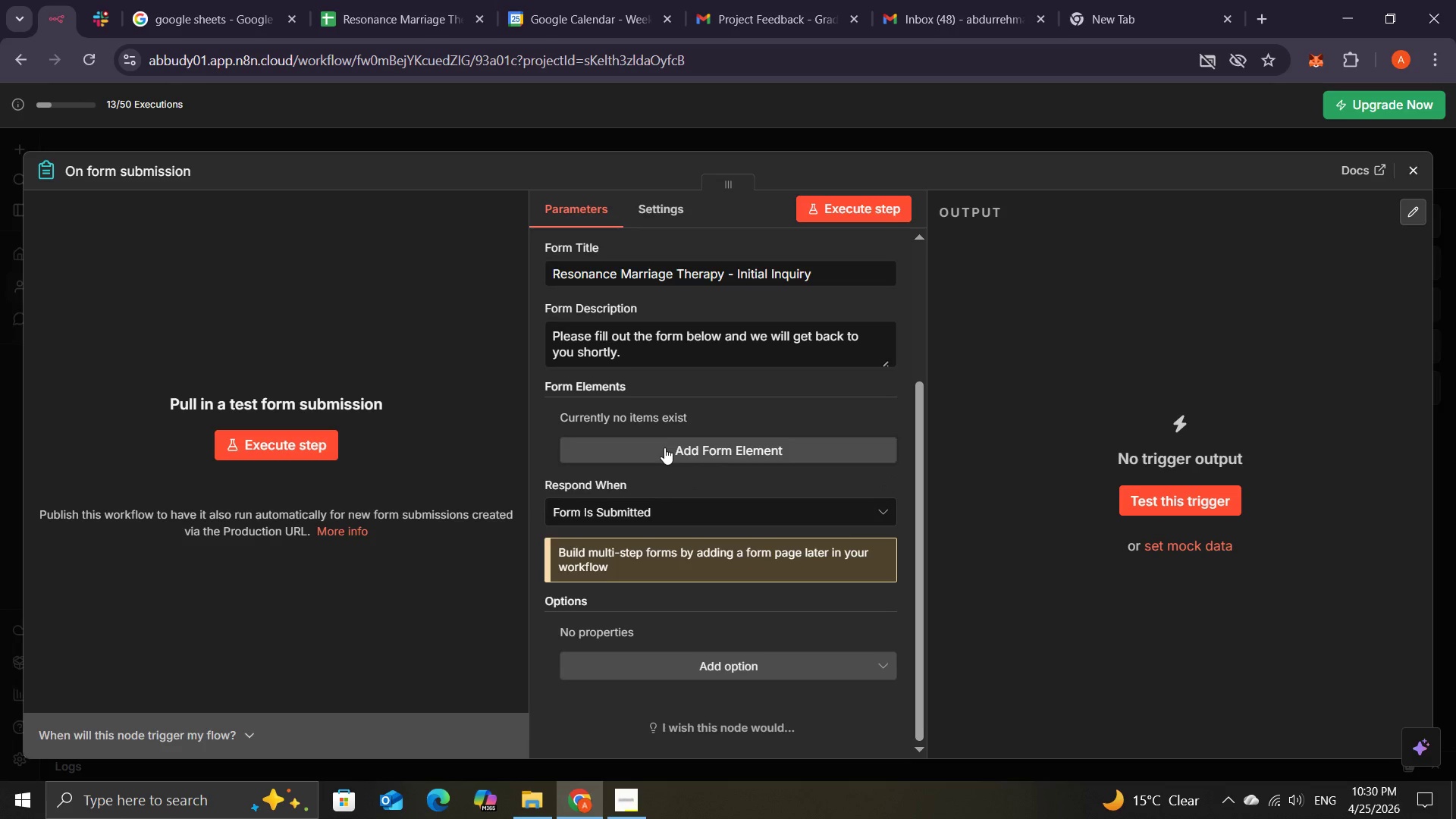 
left_click([664, 447])
 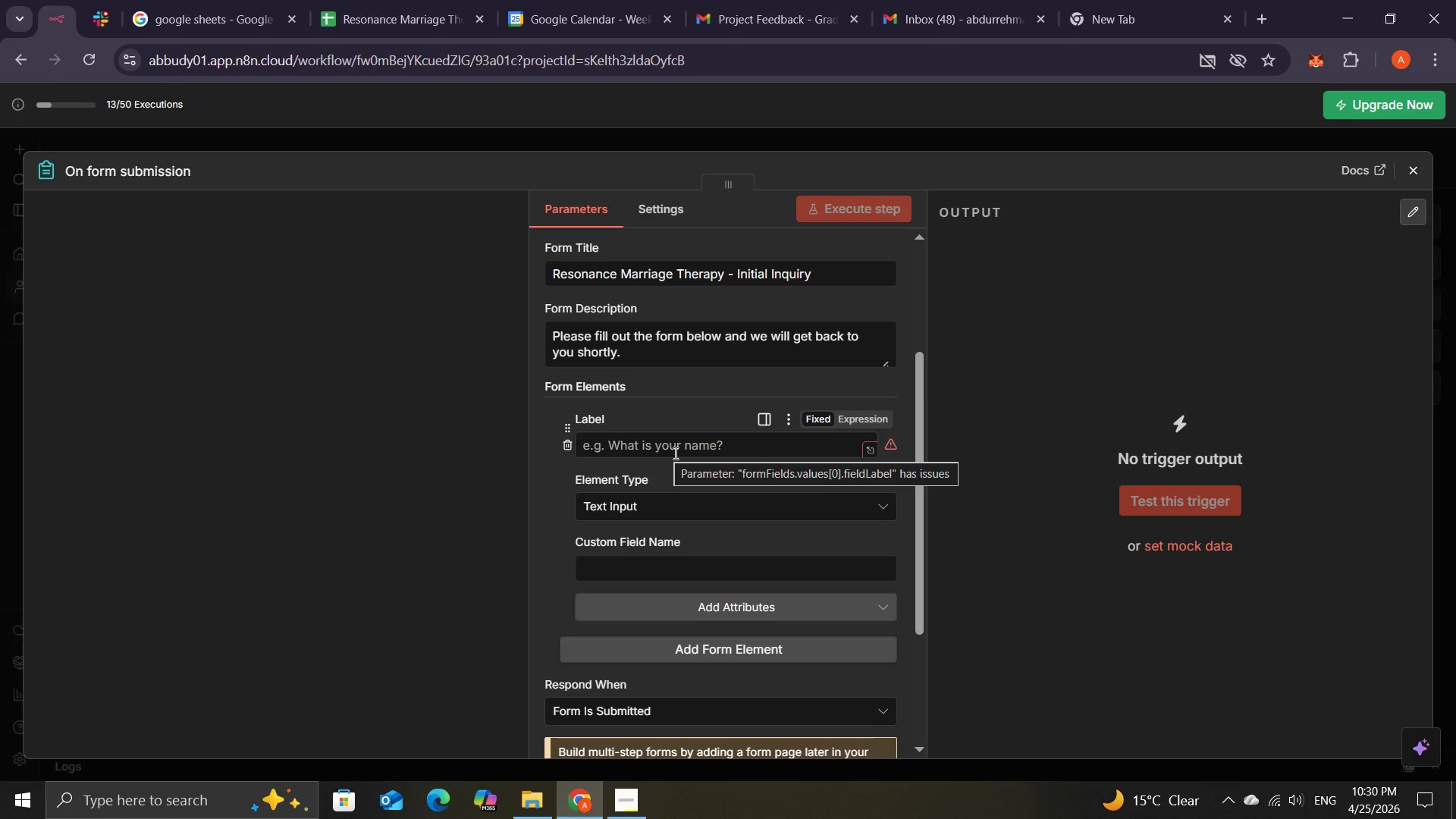 
wait(15.92)
 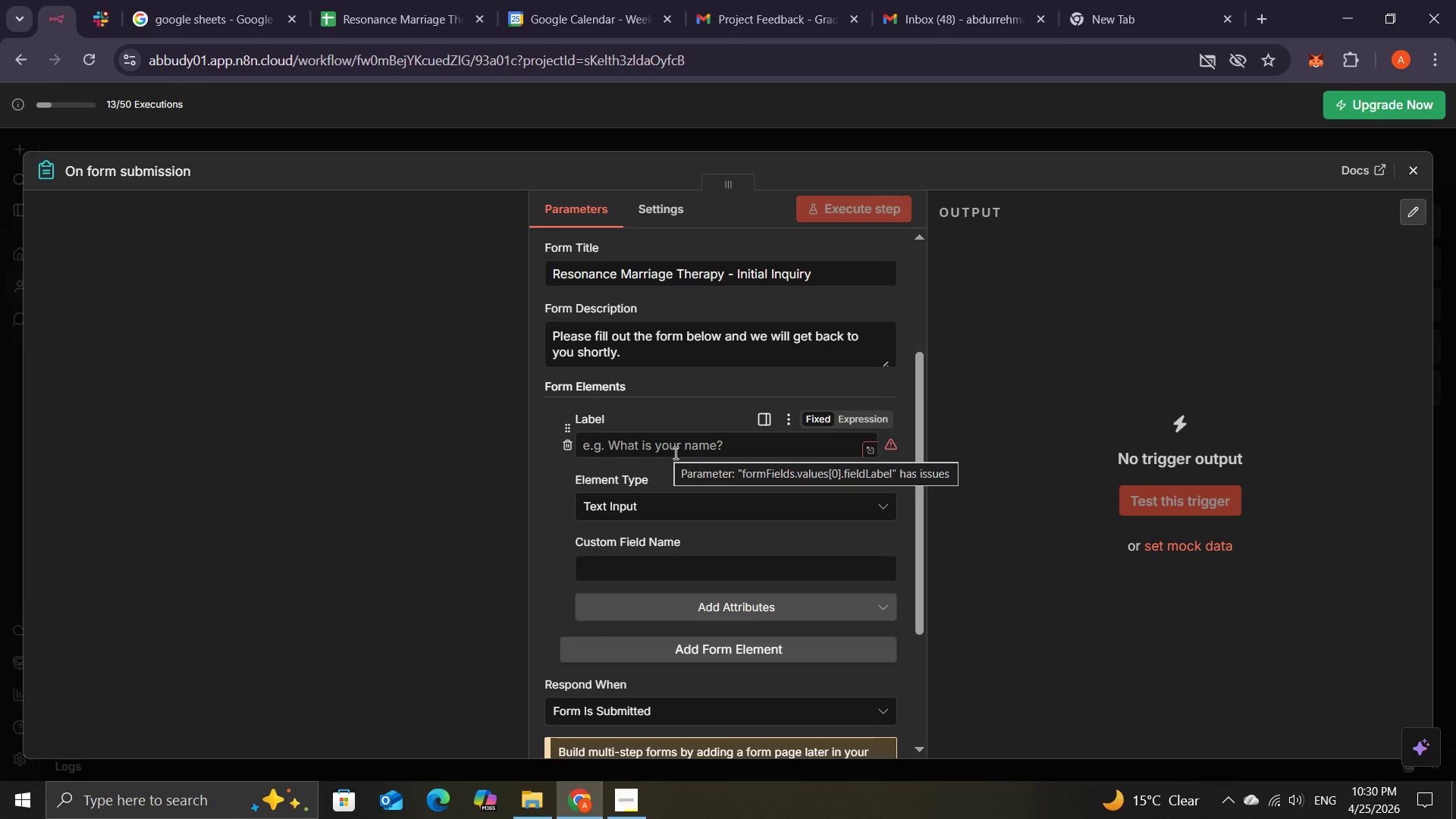 
left_click([674, 452])
 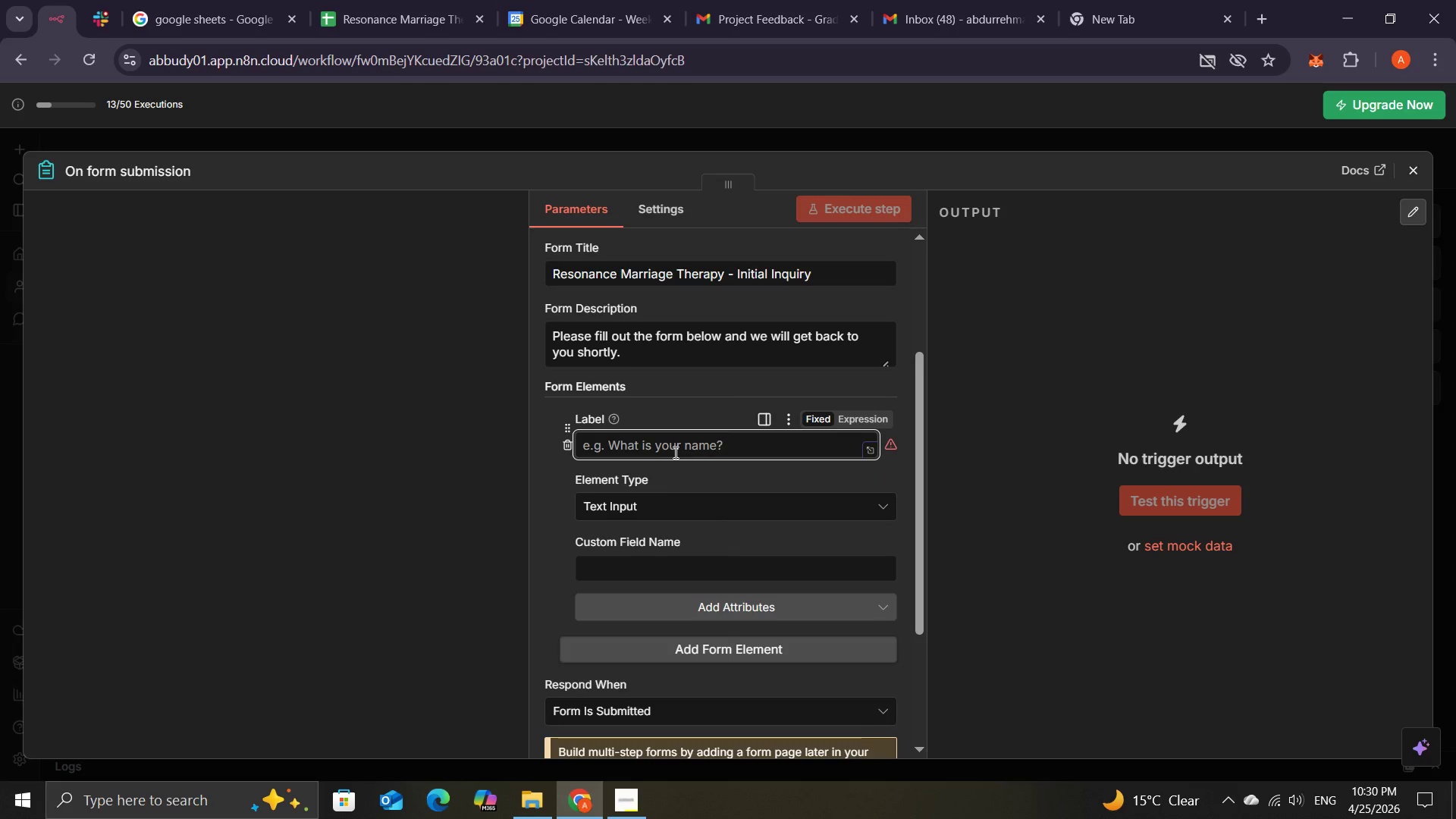 
type(Client Name)
 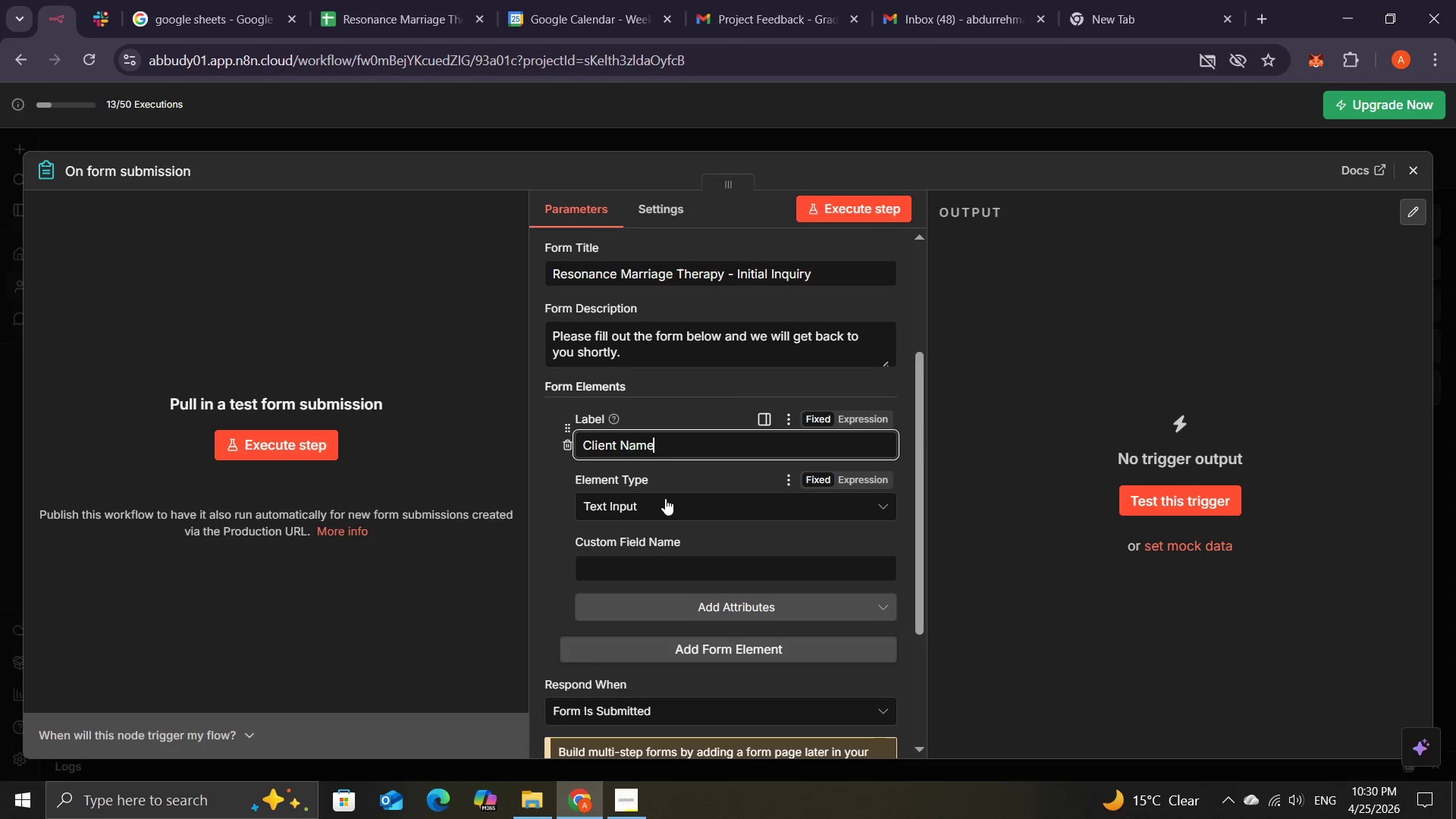 
left_click([665, 498])
 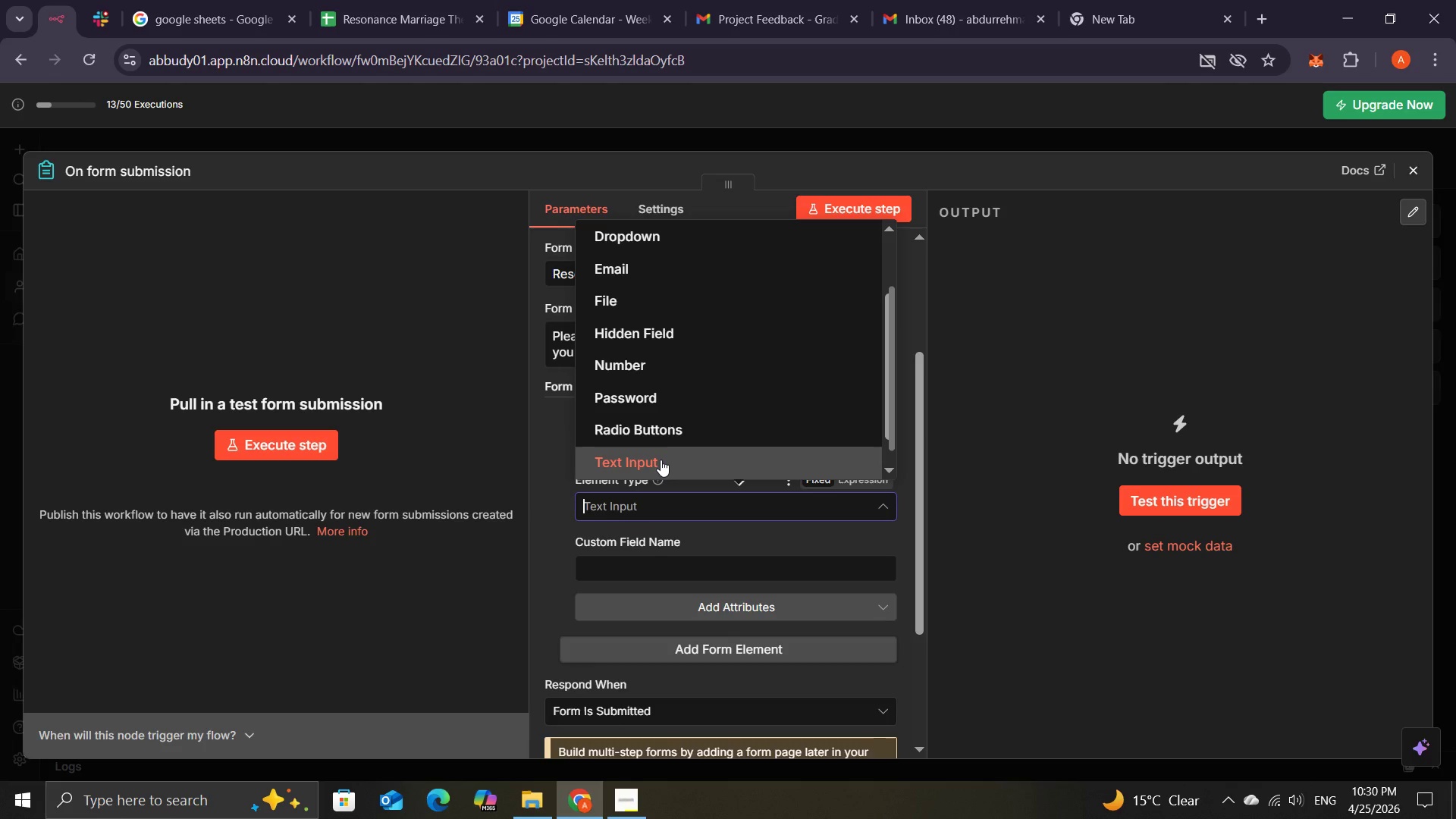 
left_click([661, 460])
 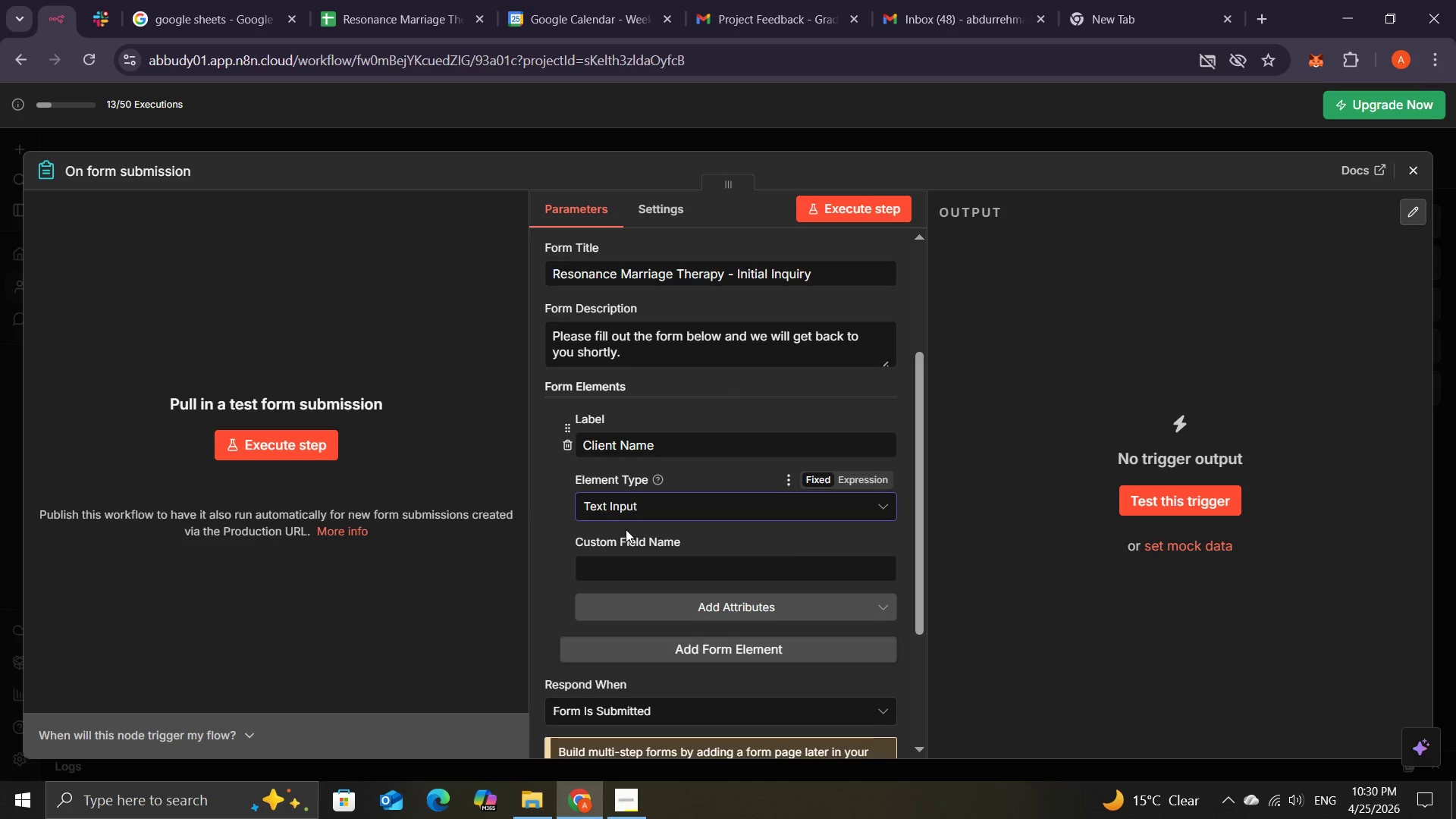 
wait(5.47)
 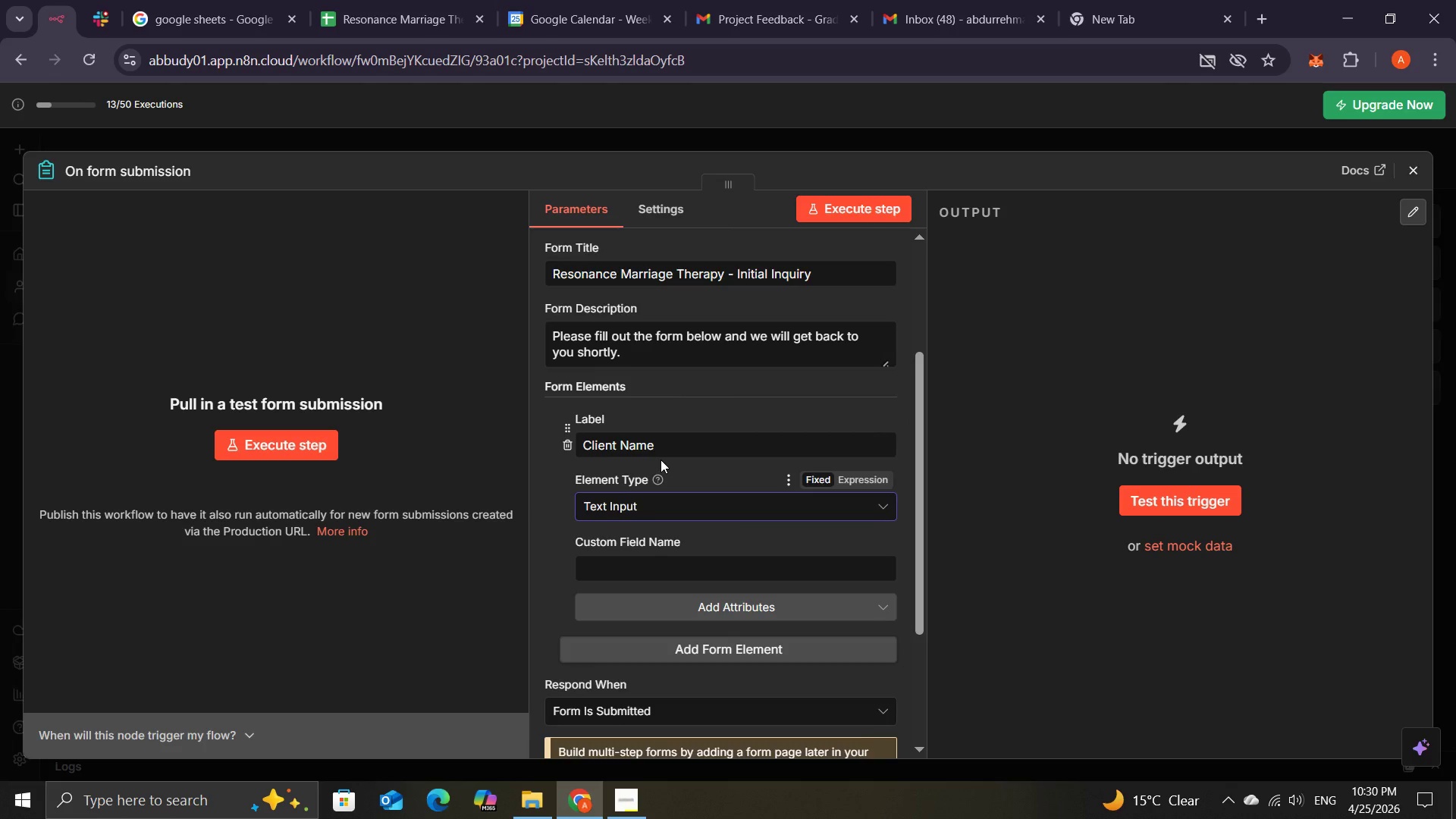 
left_click([645, 575])
 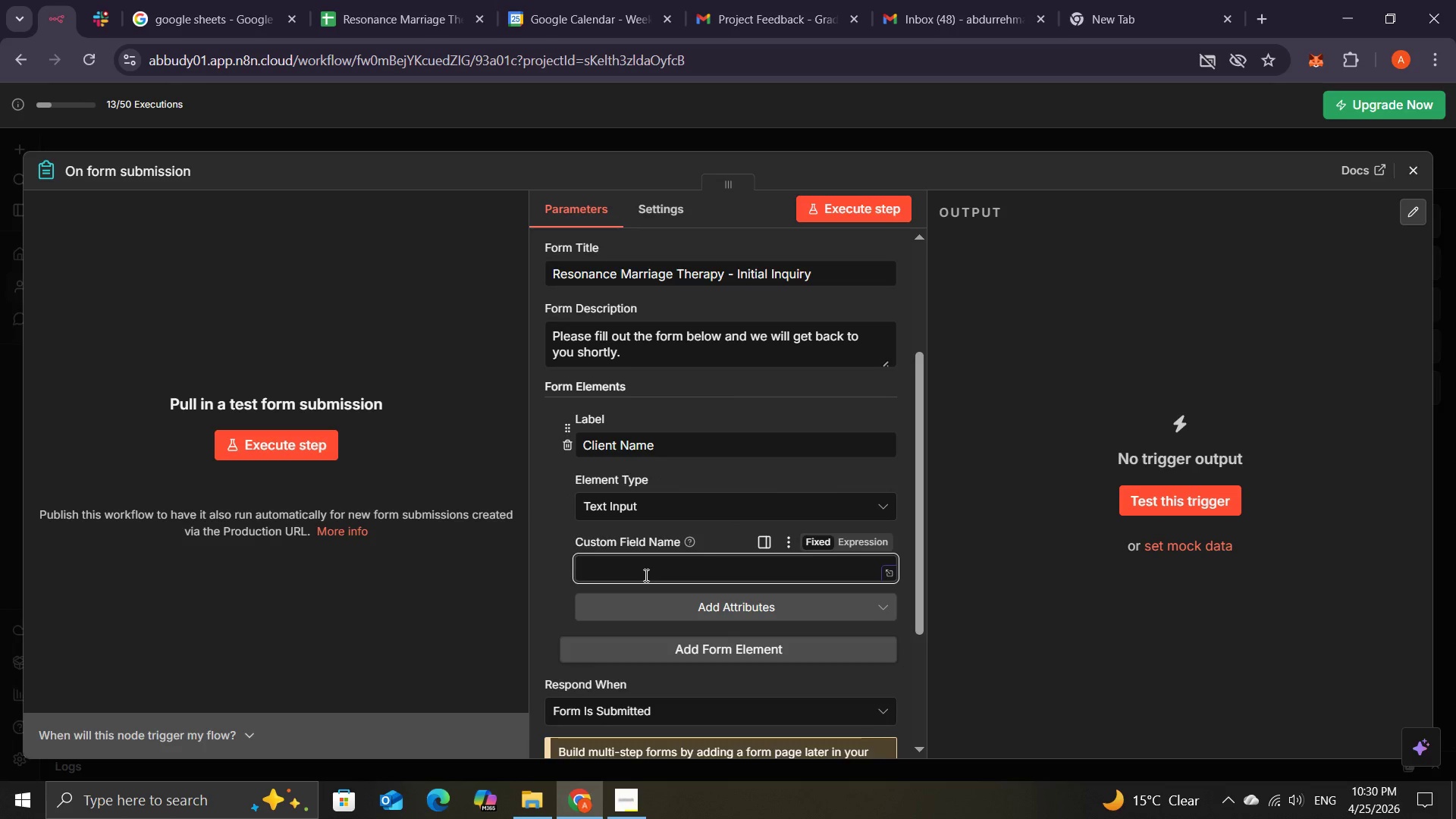 
type(Enter )
 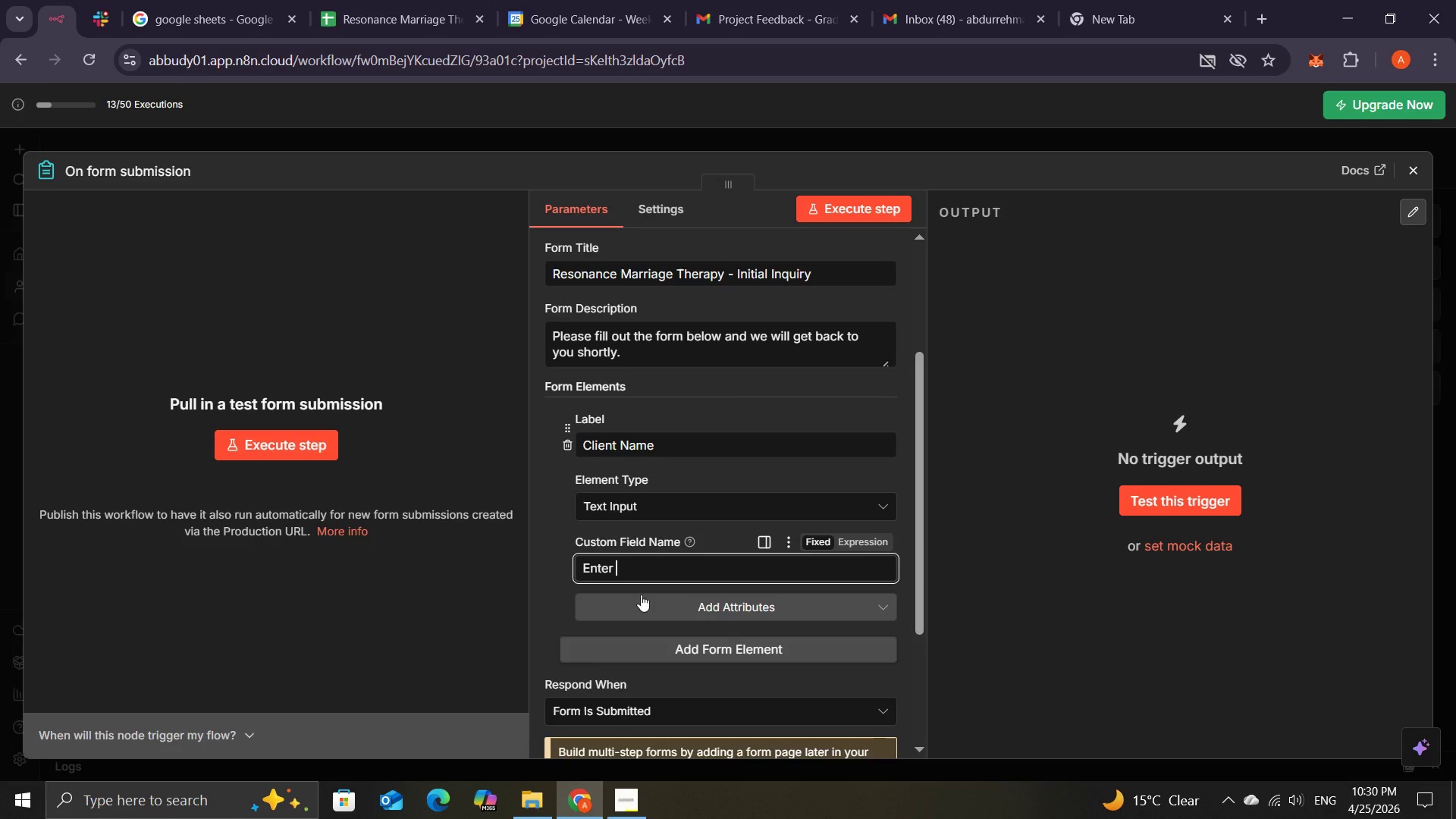 
left_click([684, 595])
 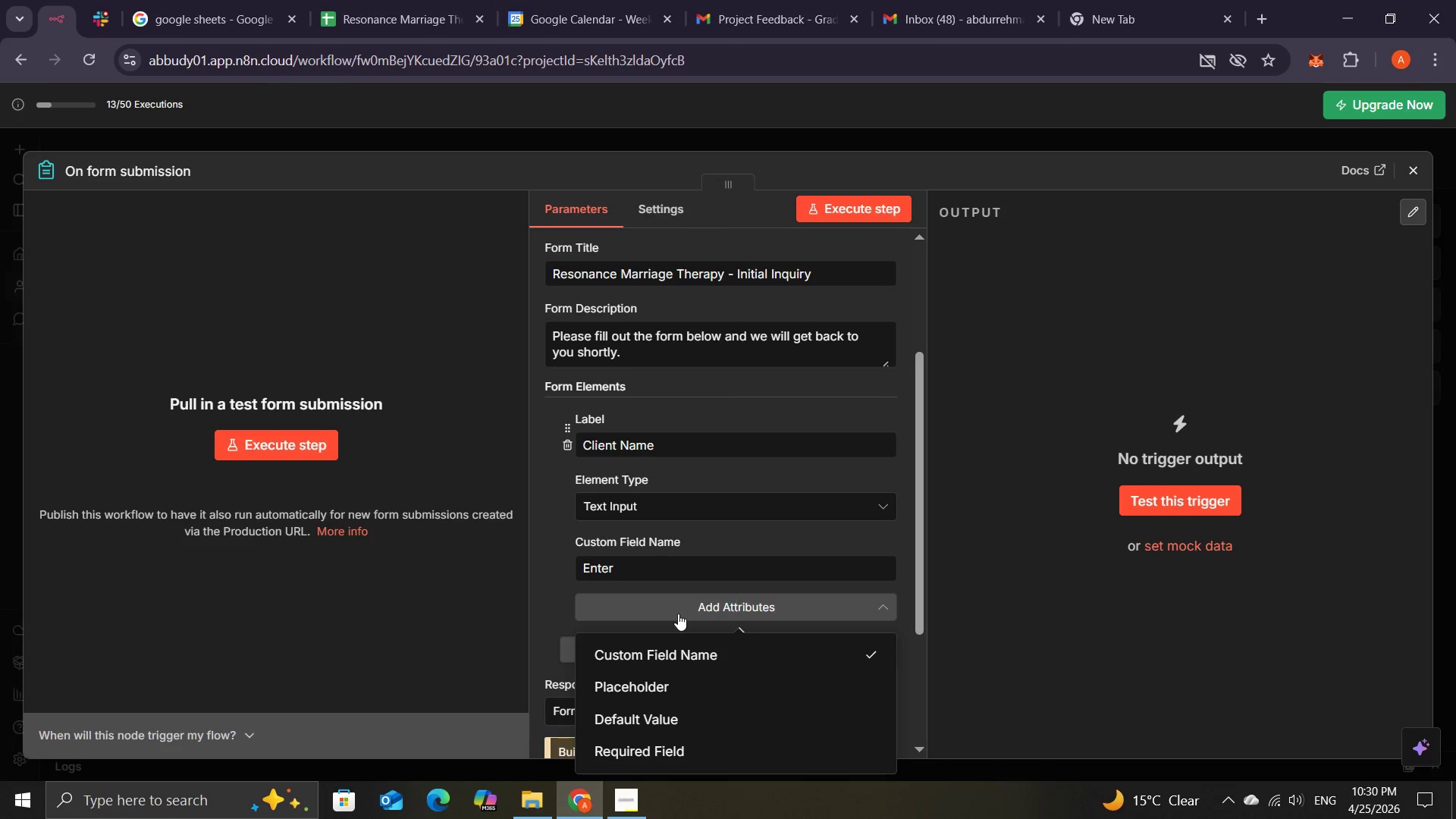 
wait(6.38)
 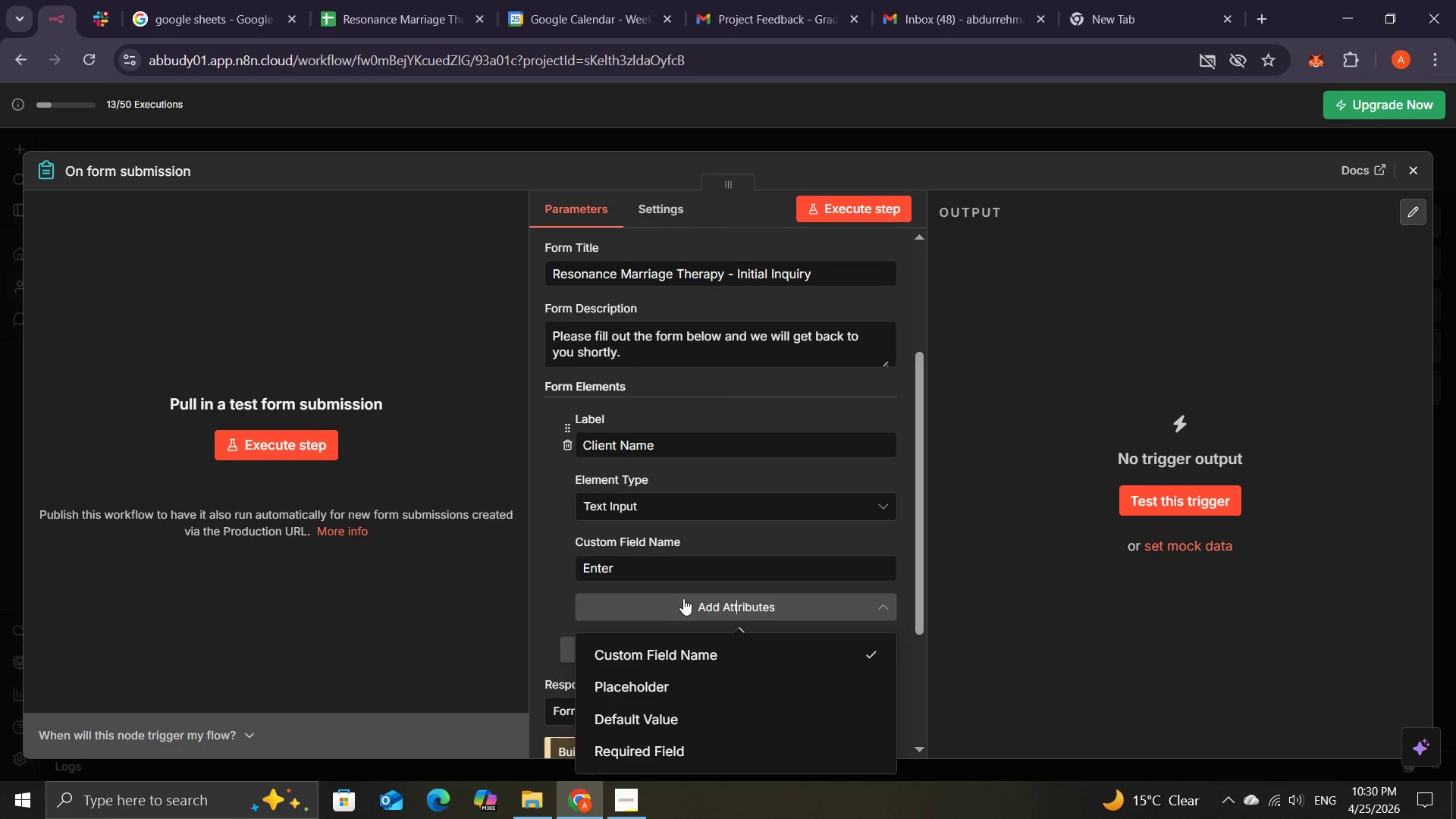 
left_click([647, 682])
 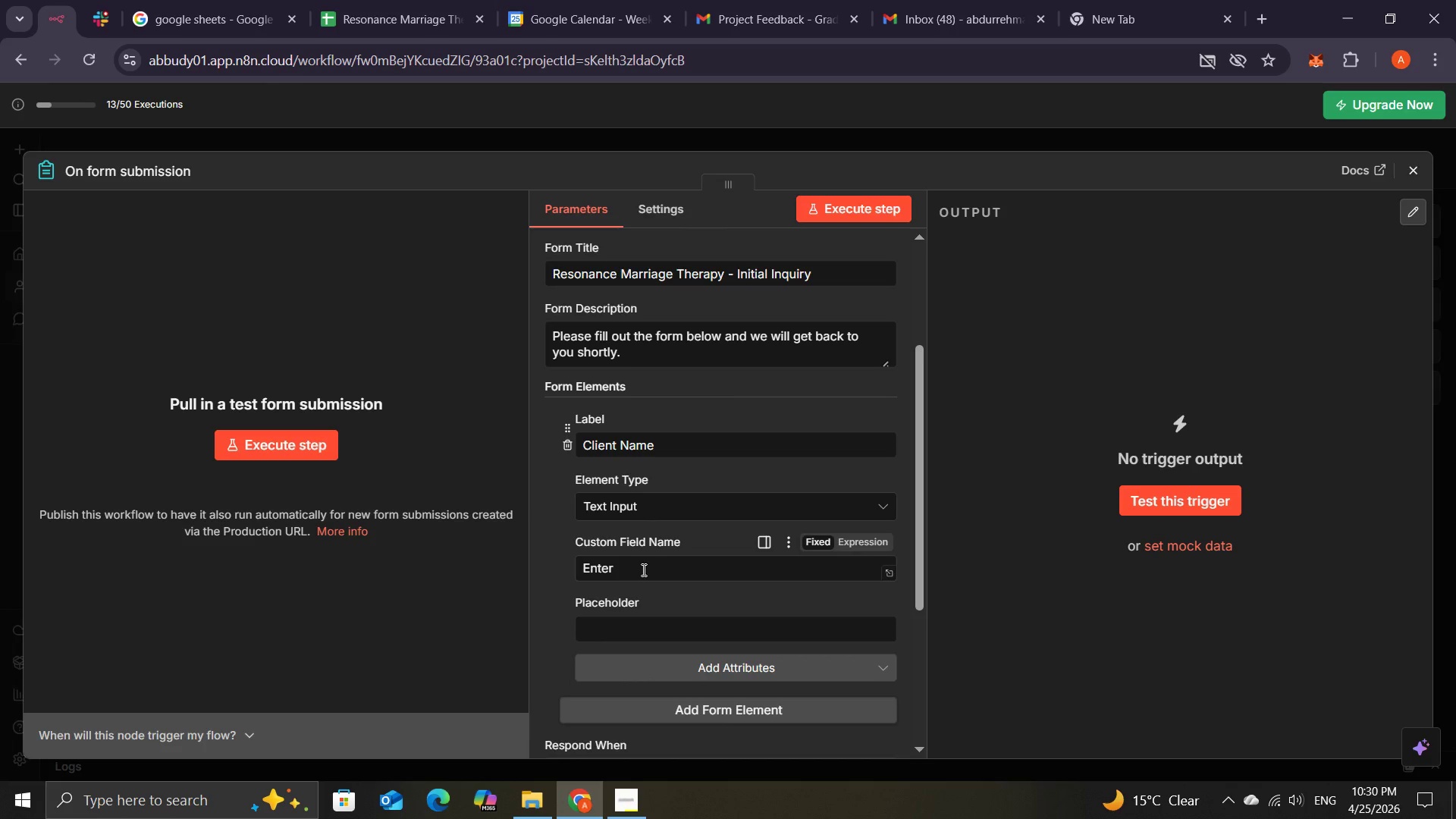 
left_click([642, 569])
 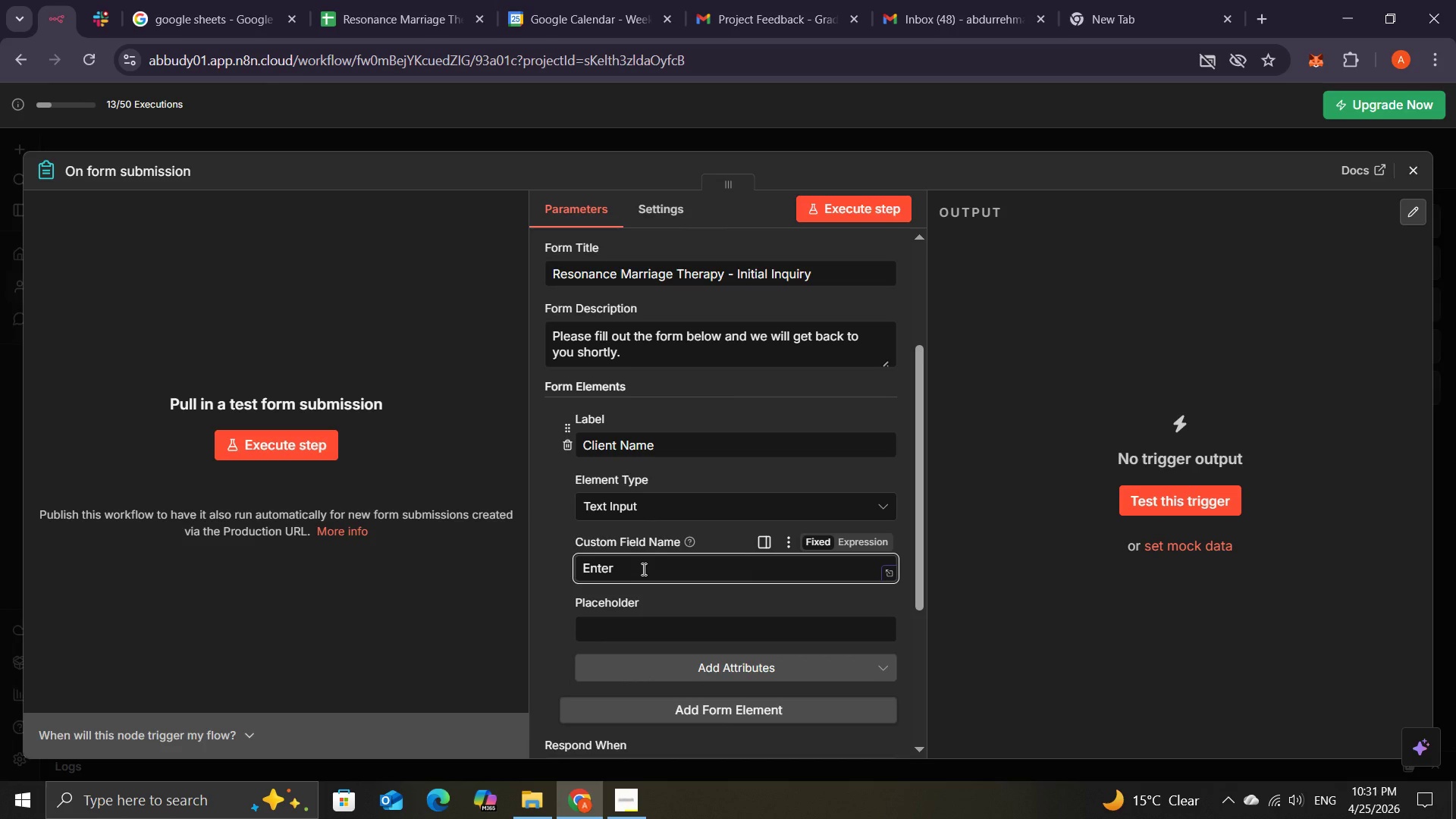 
left_click([642, 569])
 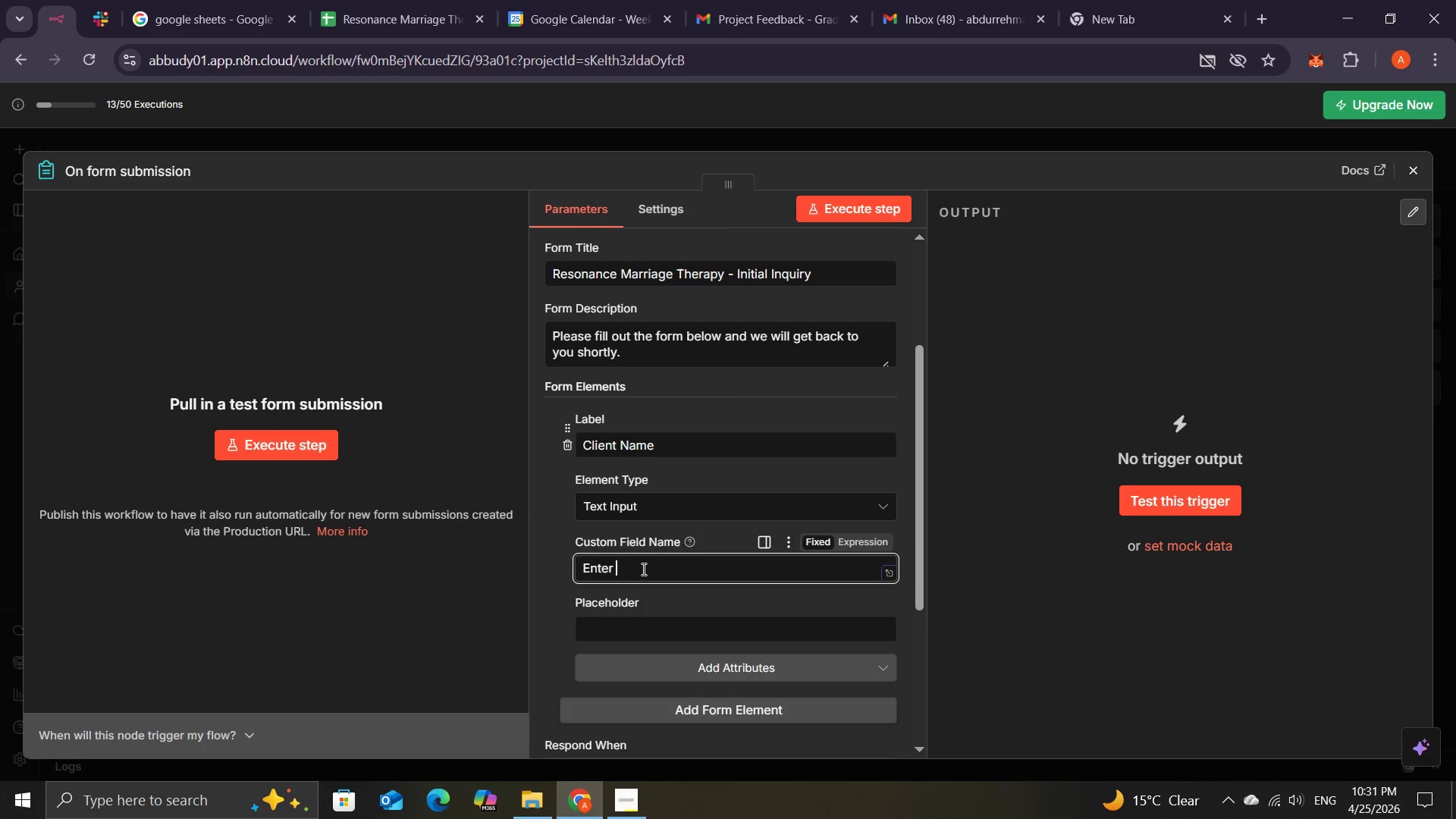 
hold_key(key=Backspace, duration=0.88)
 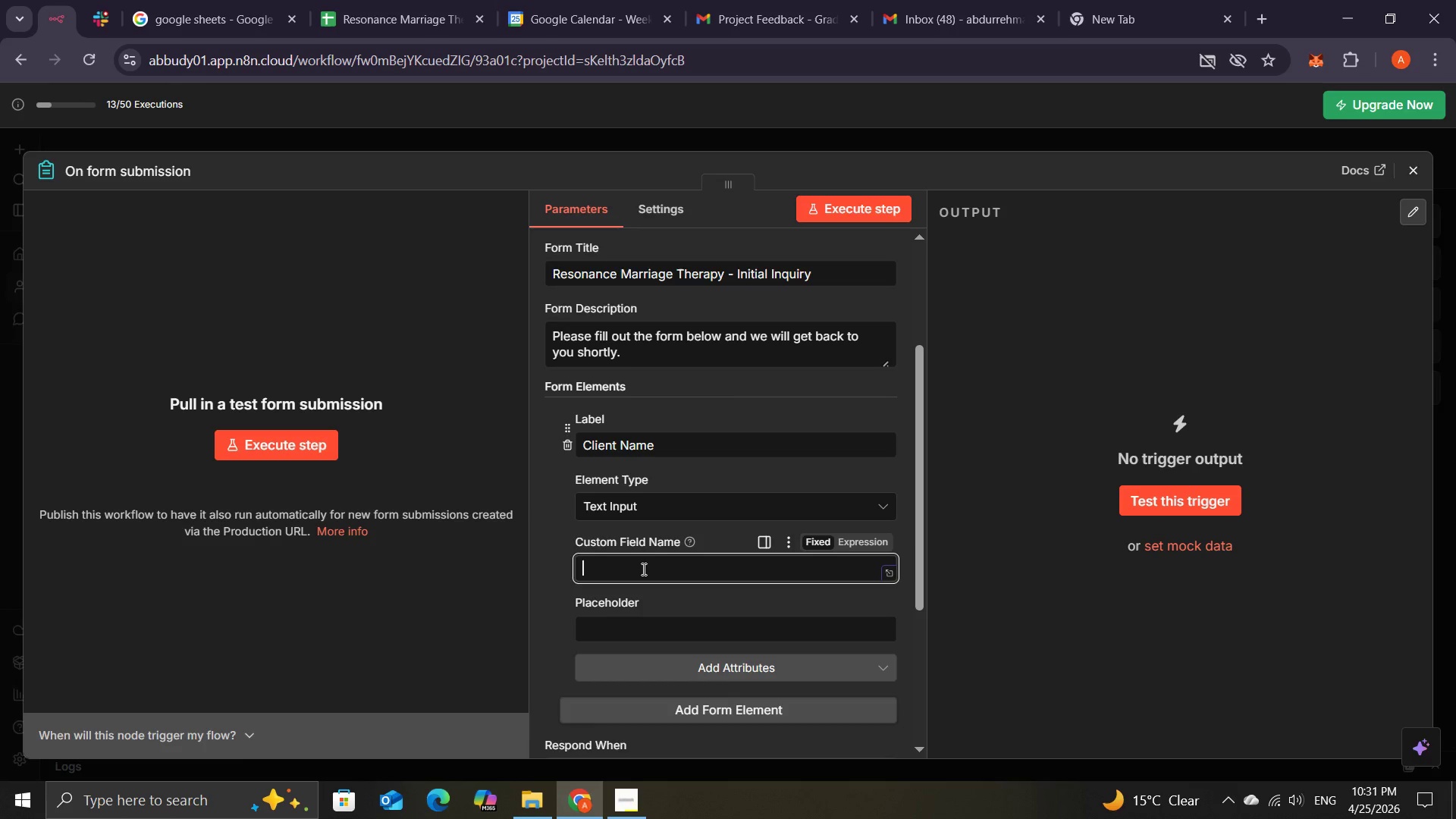 
key(Backspace)
 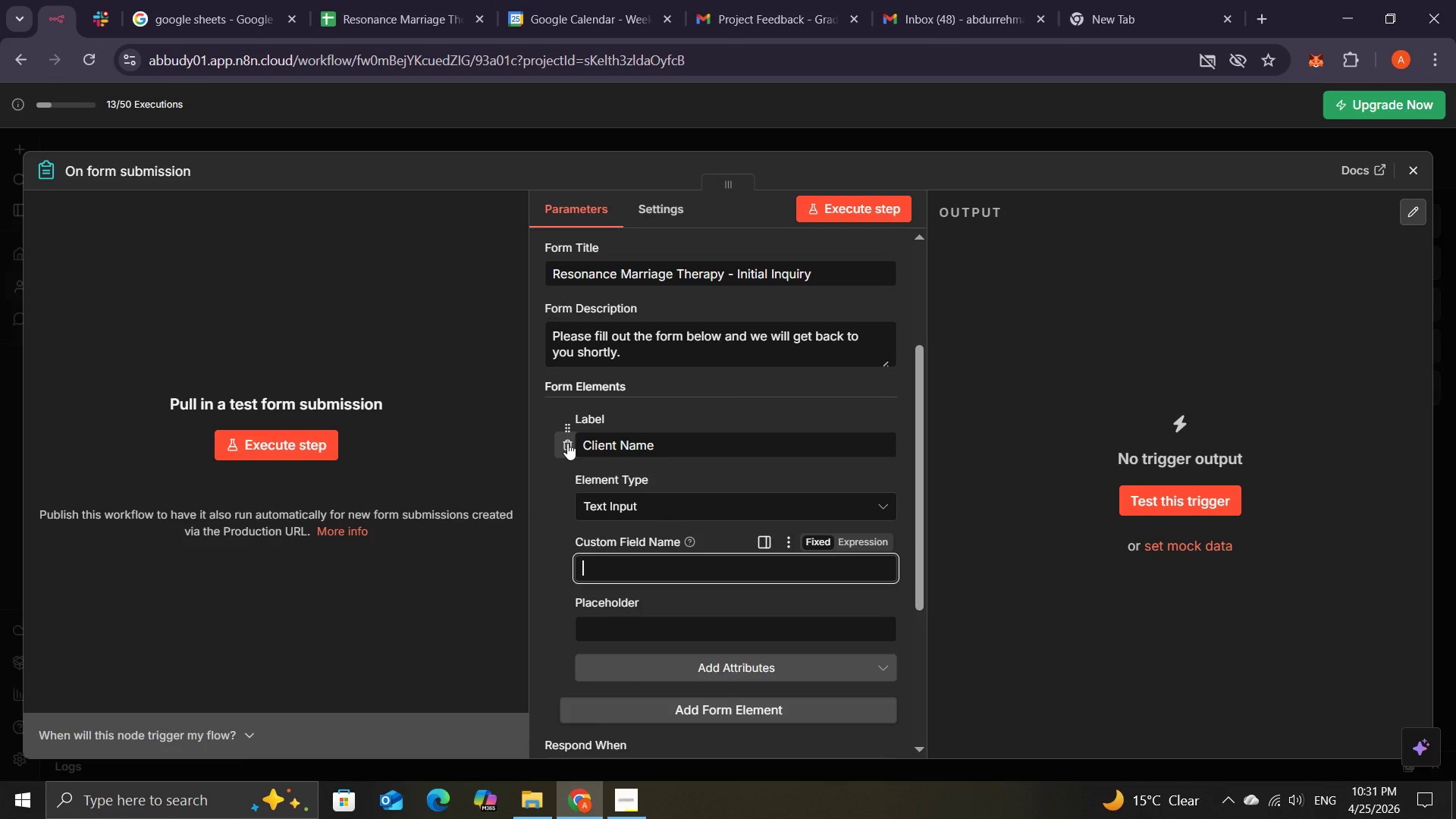 
wait(5.01)
 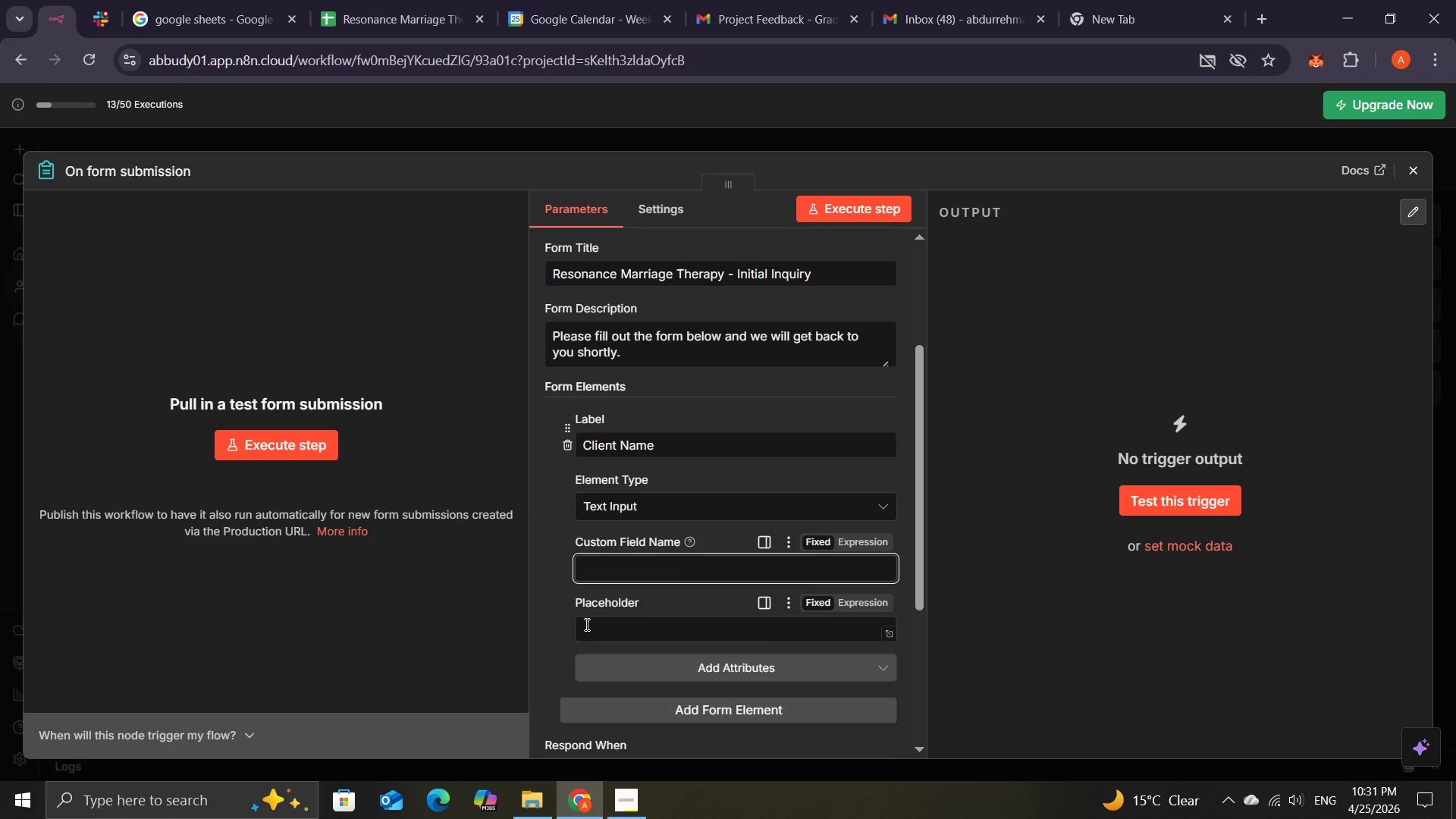 
left_click([567, 443])
 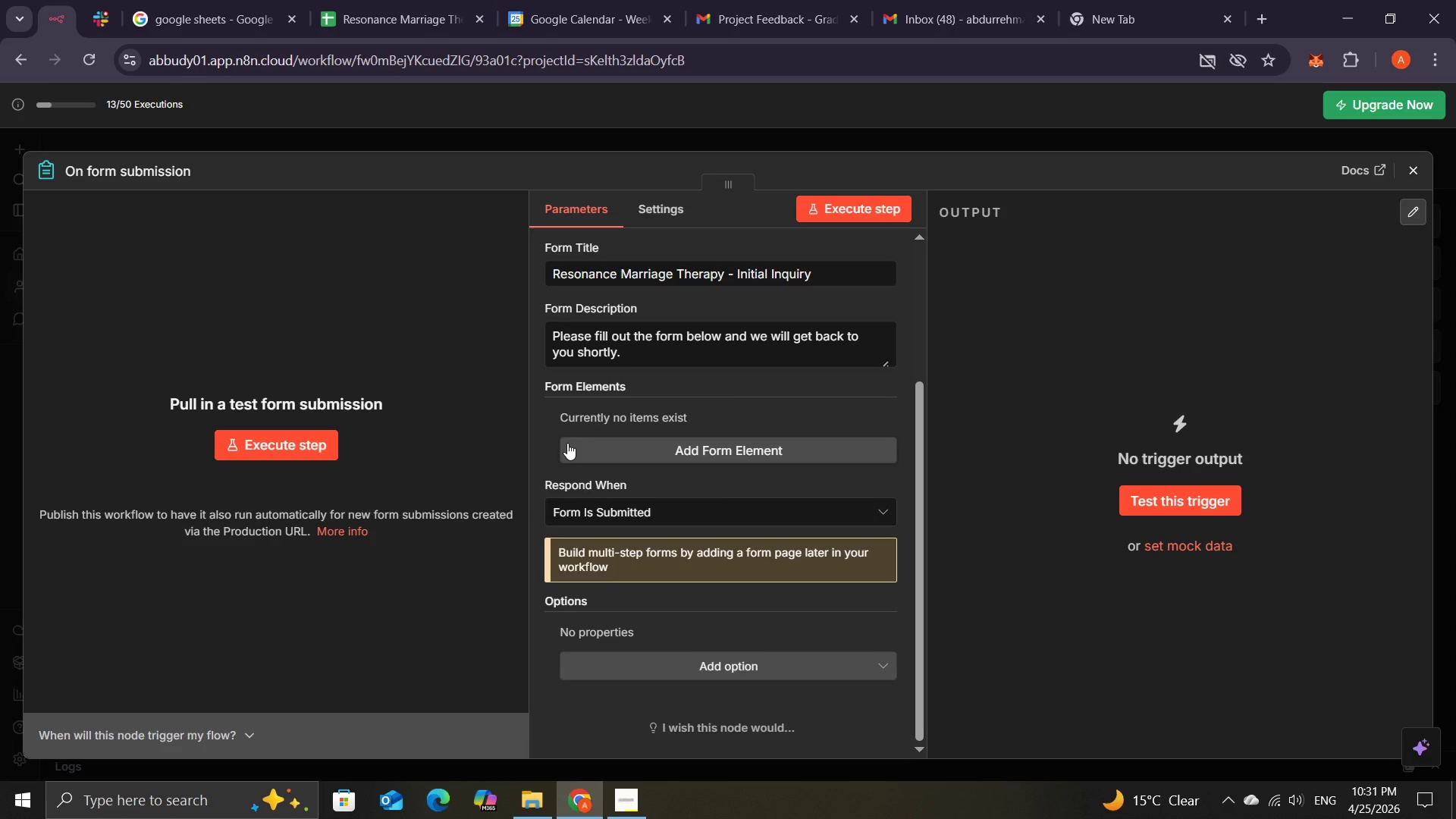 
wait(26.97)
 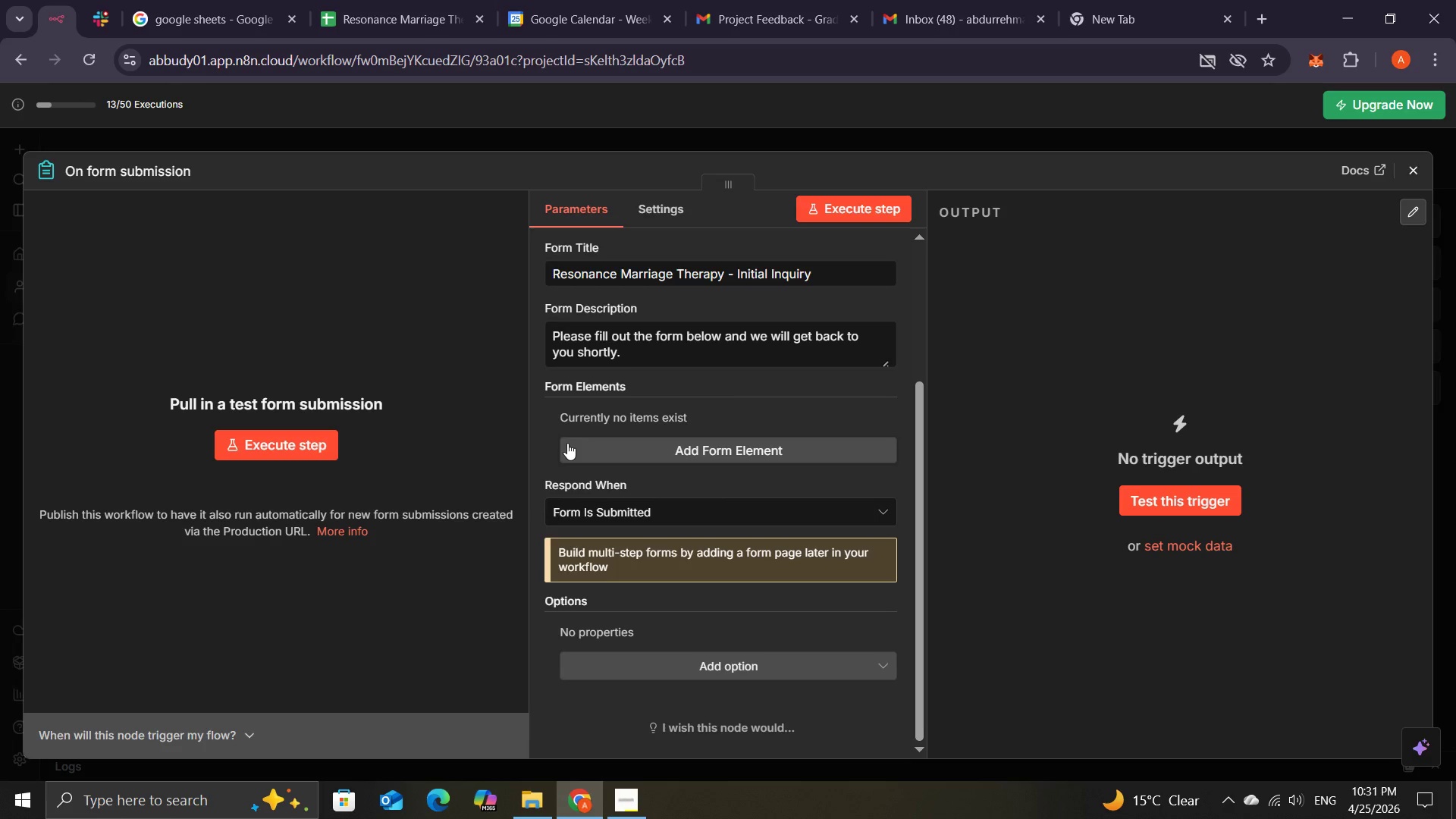 
left_click([594, 450])
 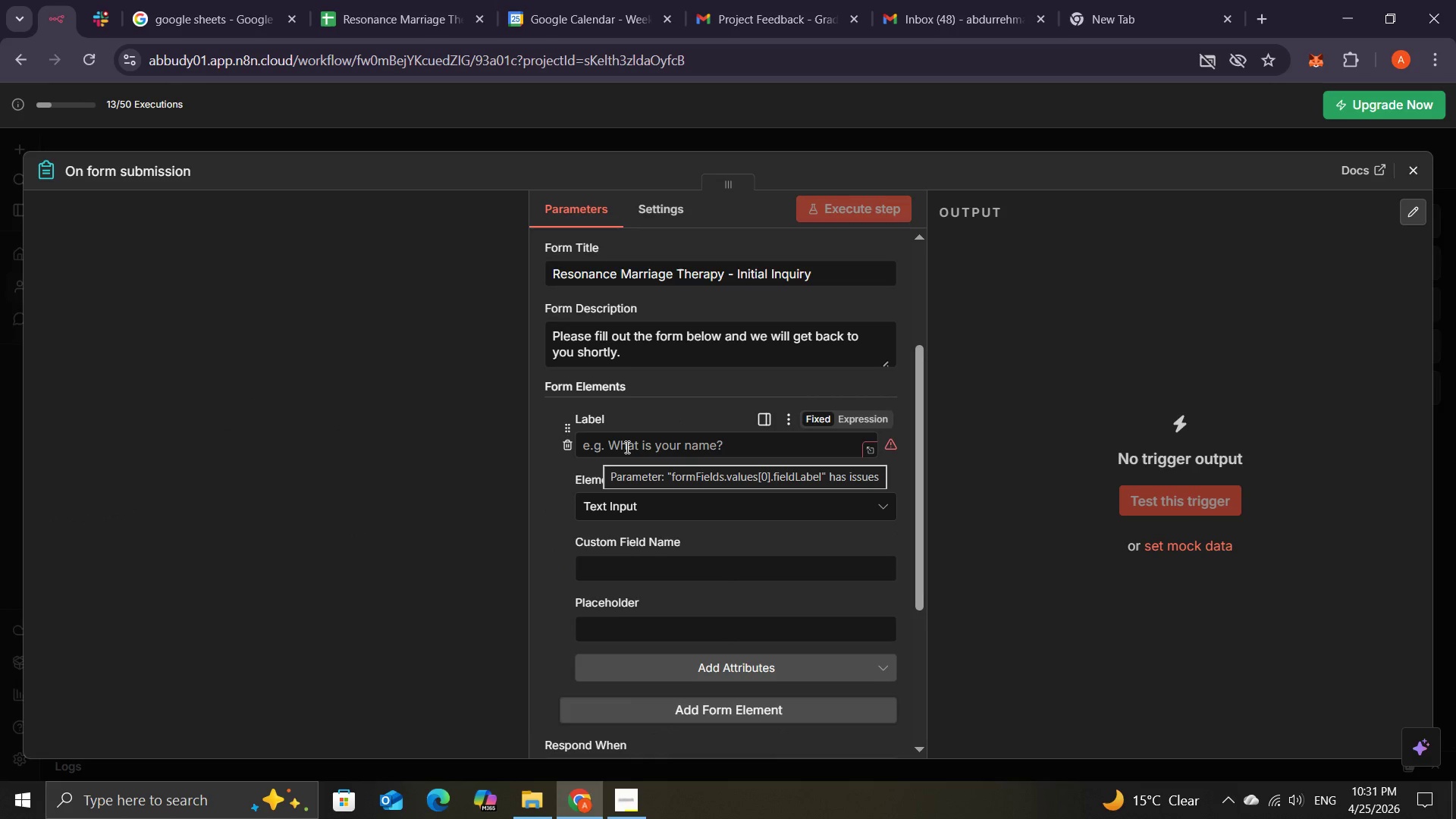 
left_click([626, 444])
 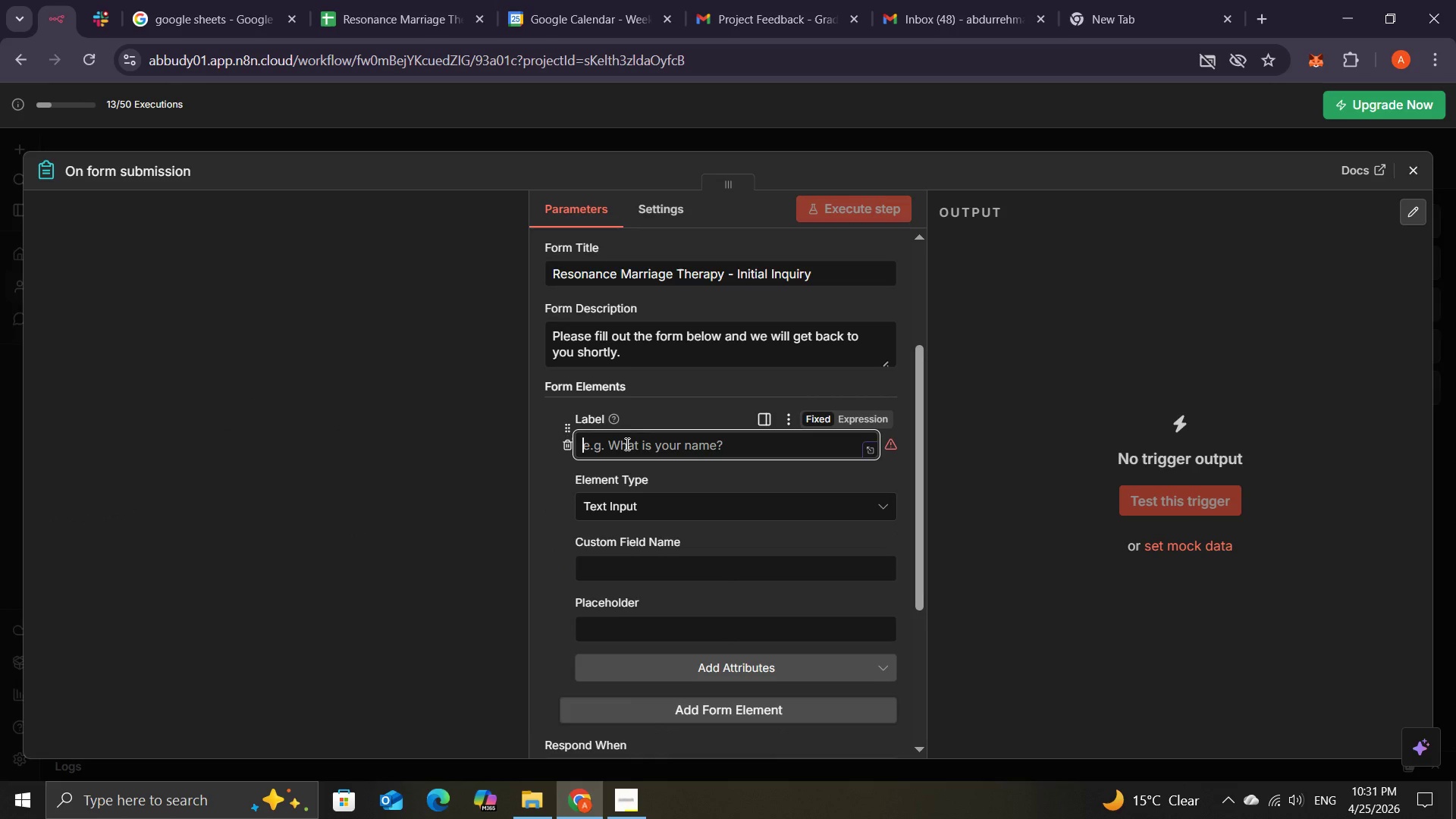 
wait(5.01)
 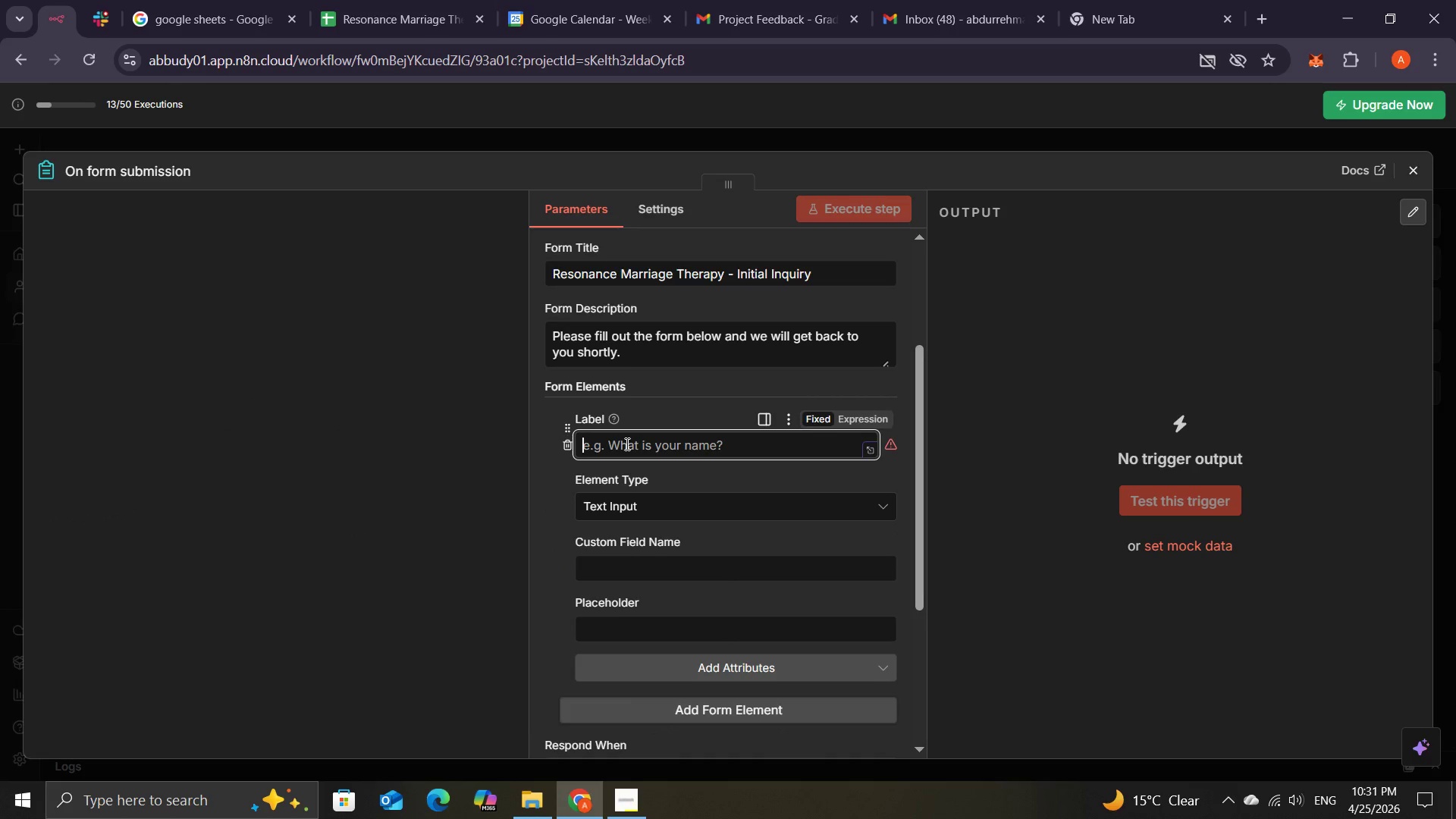 
type(Client nme)
key(Backspace)
key(Backspace)
key(Backspace)
key(Backspace)
type(Name )
 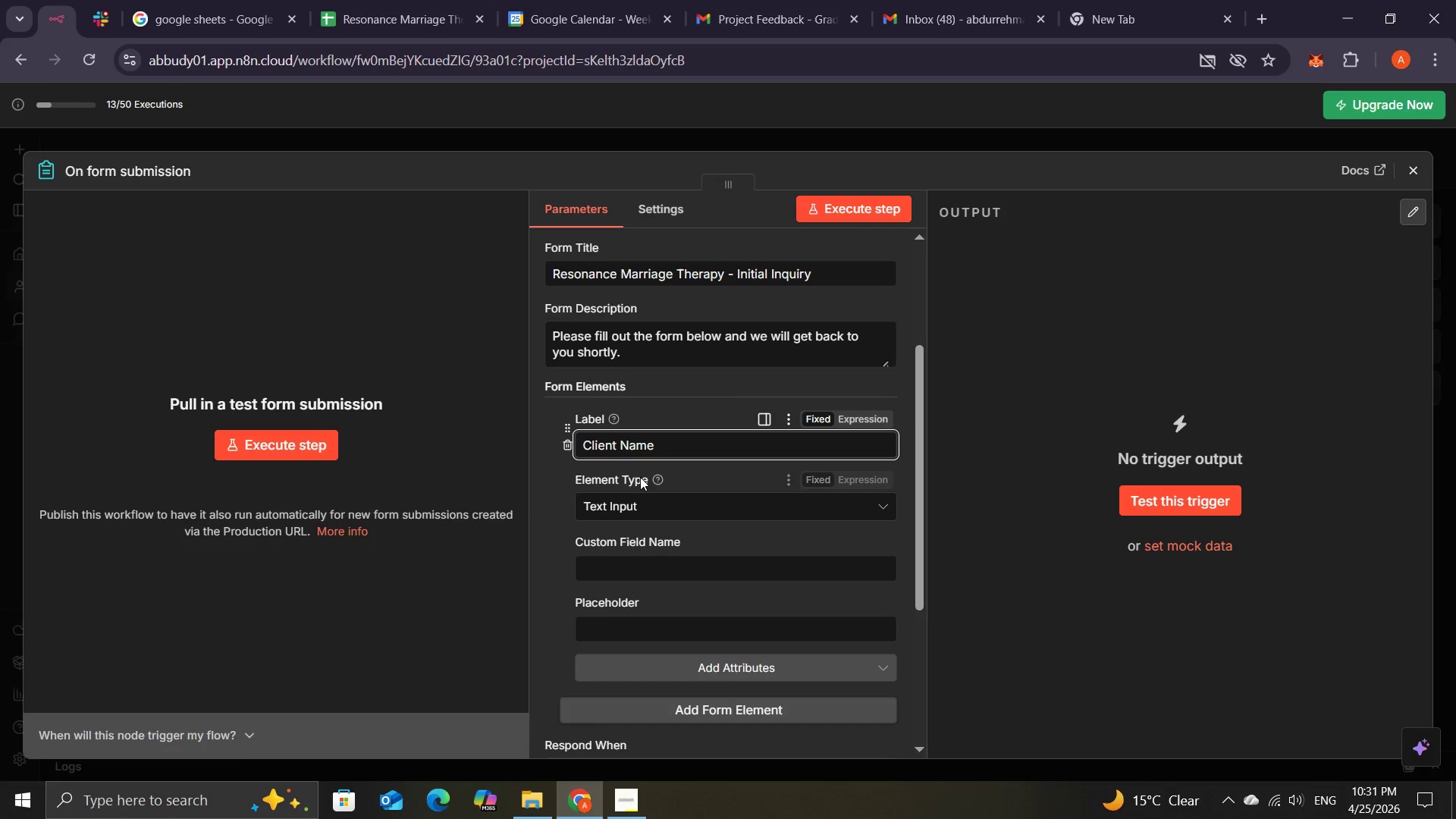 
left_click([635, 503])
 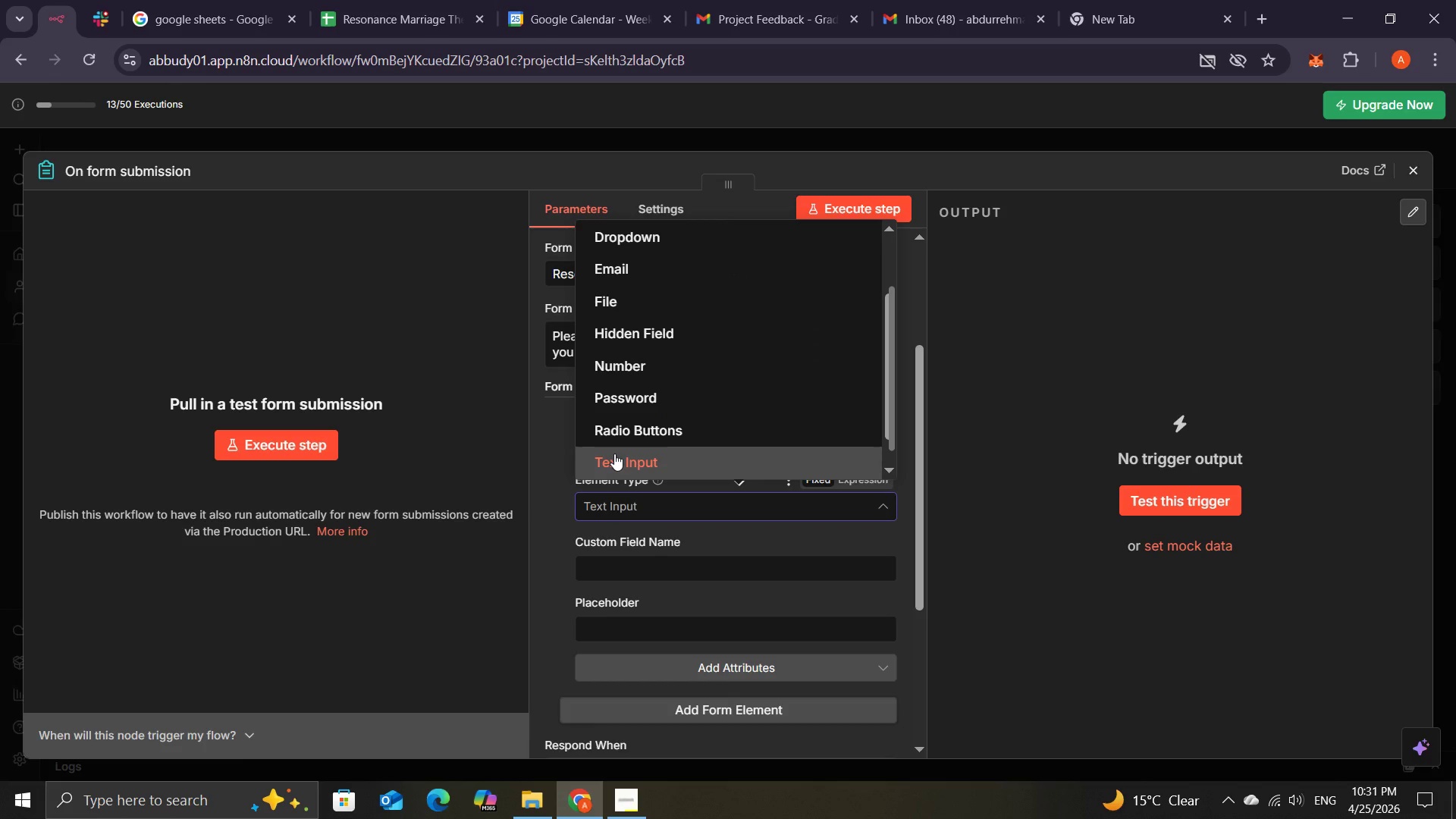 
left_click([614, 455])
 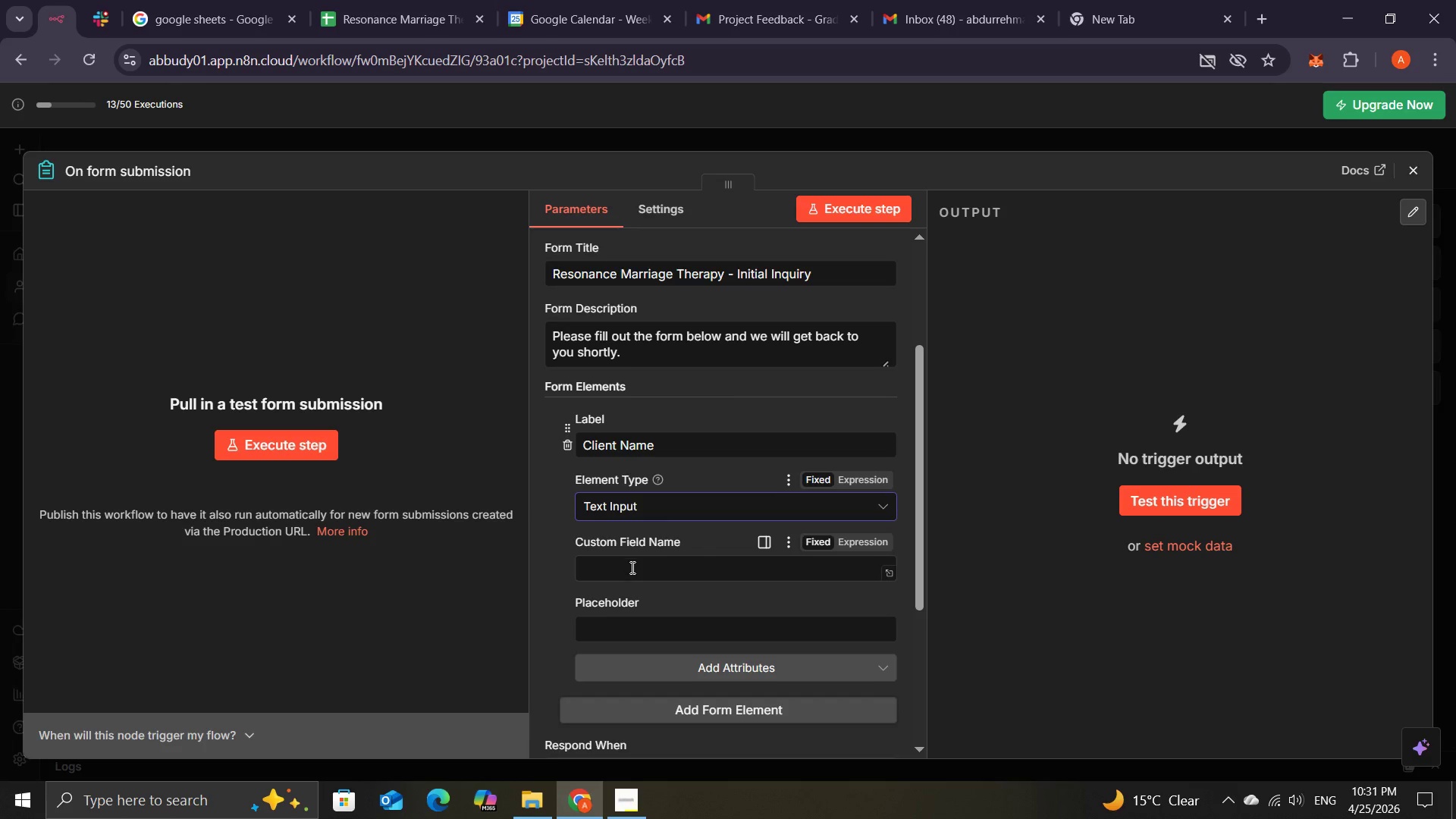 
left_click([632, 567])
 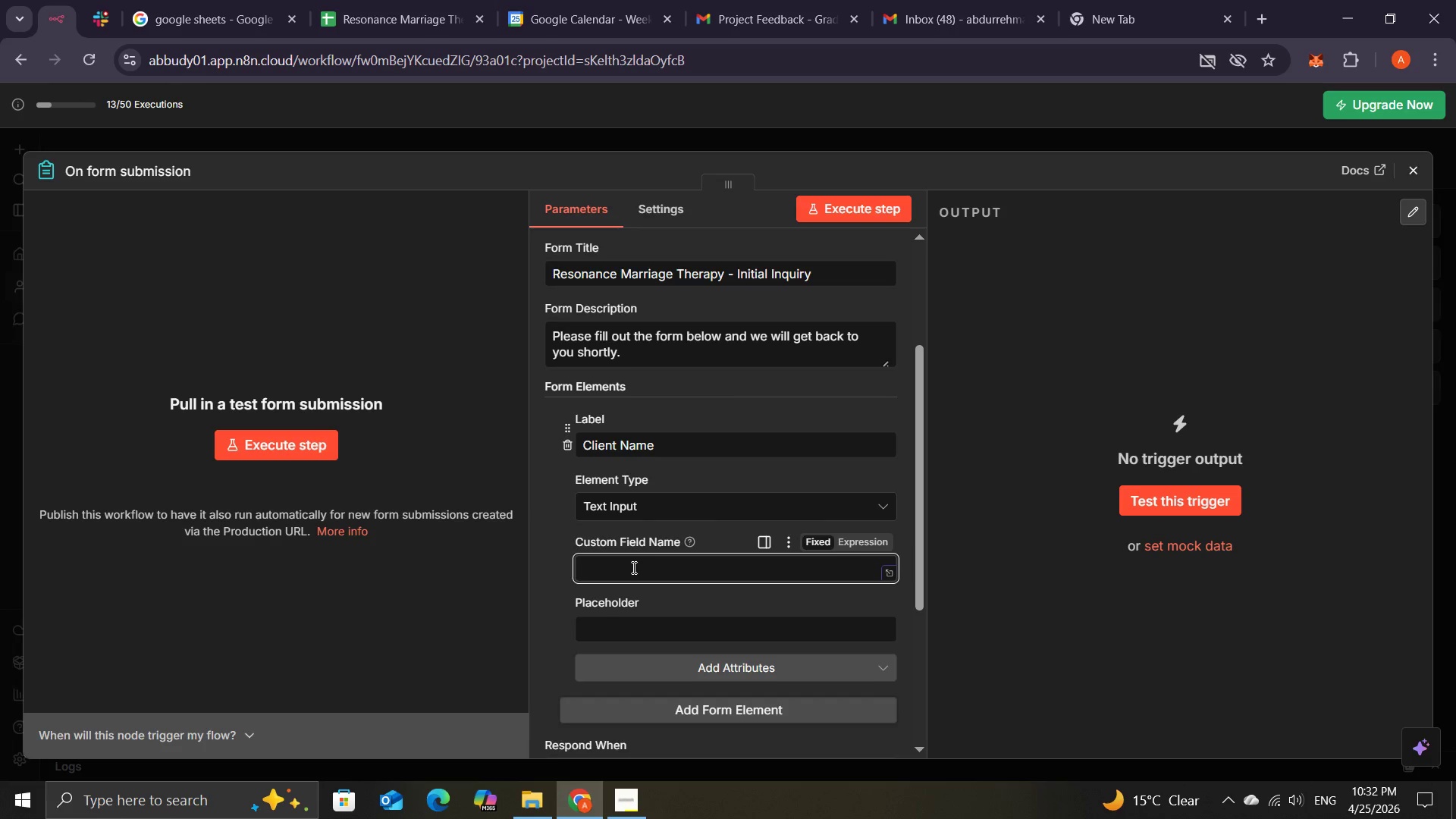 
wait(12.18)
 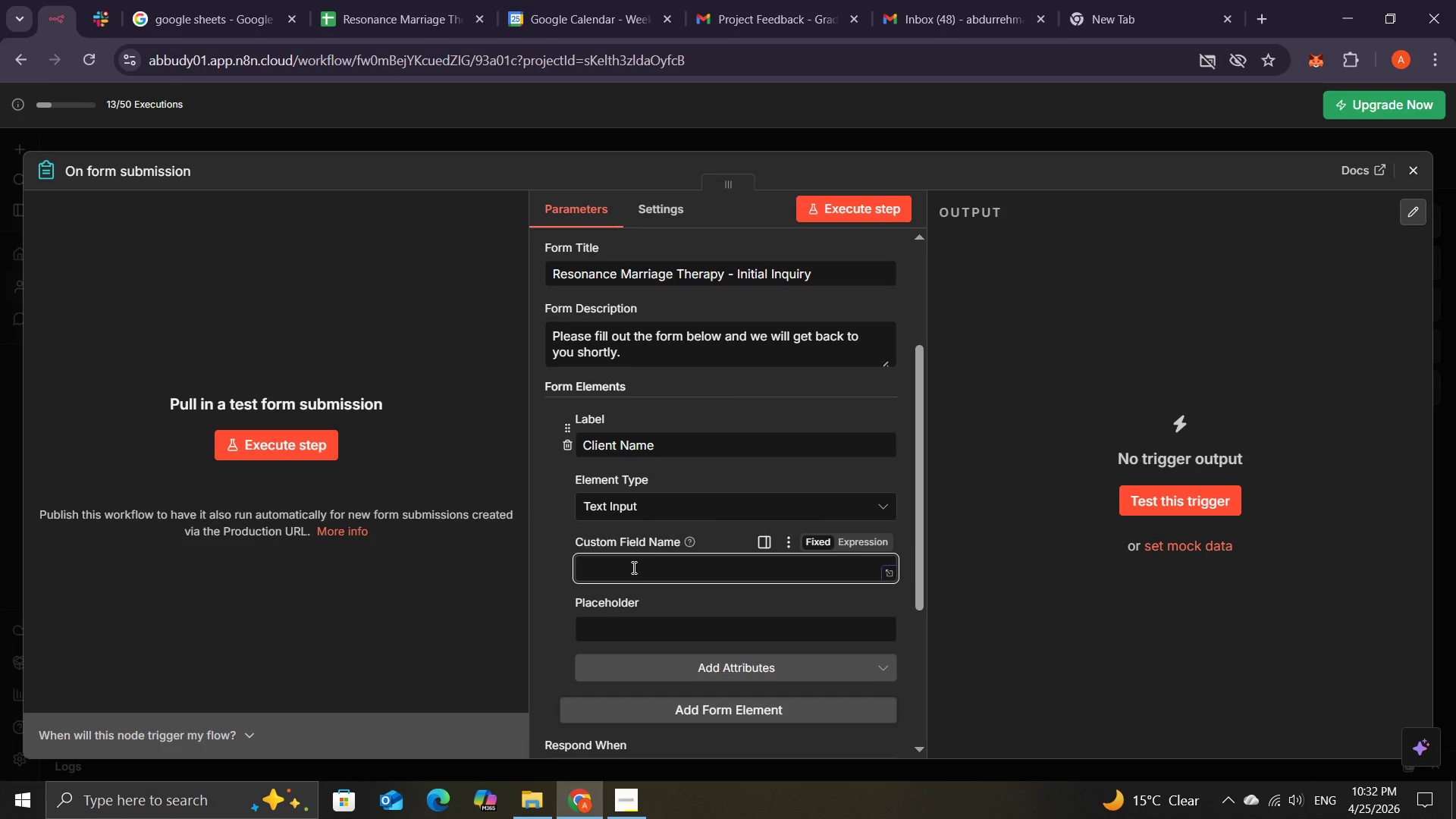 
mouse_move([670, 571])
 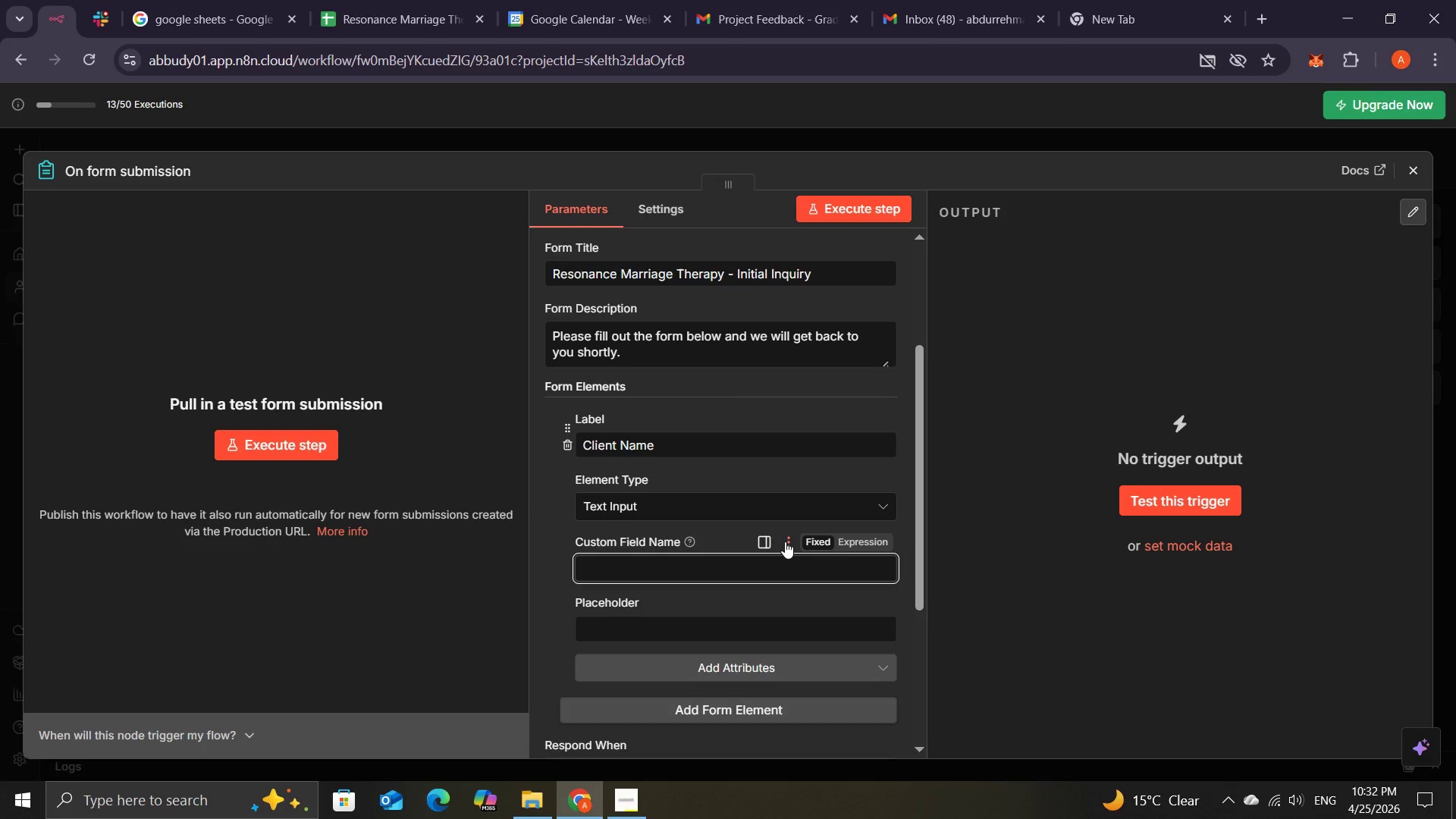 
wait(5.25)
 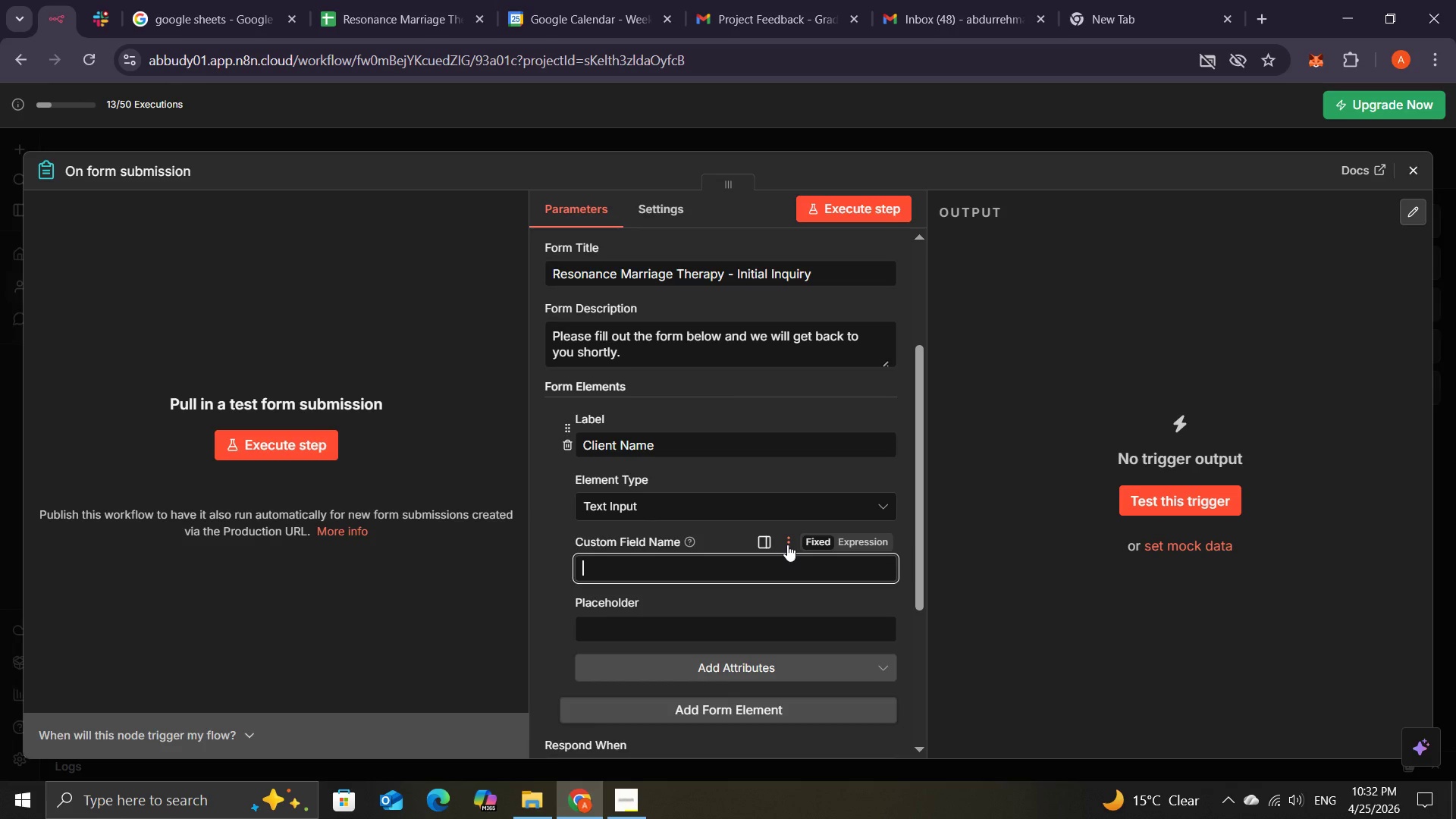 
left_click([786, 541])
 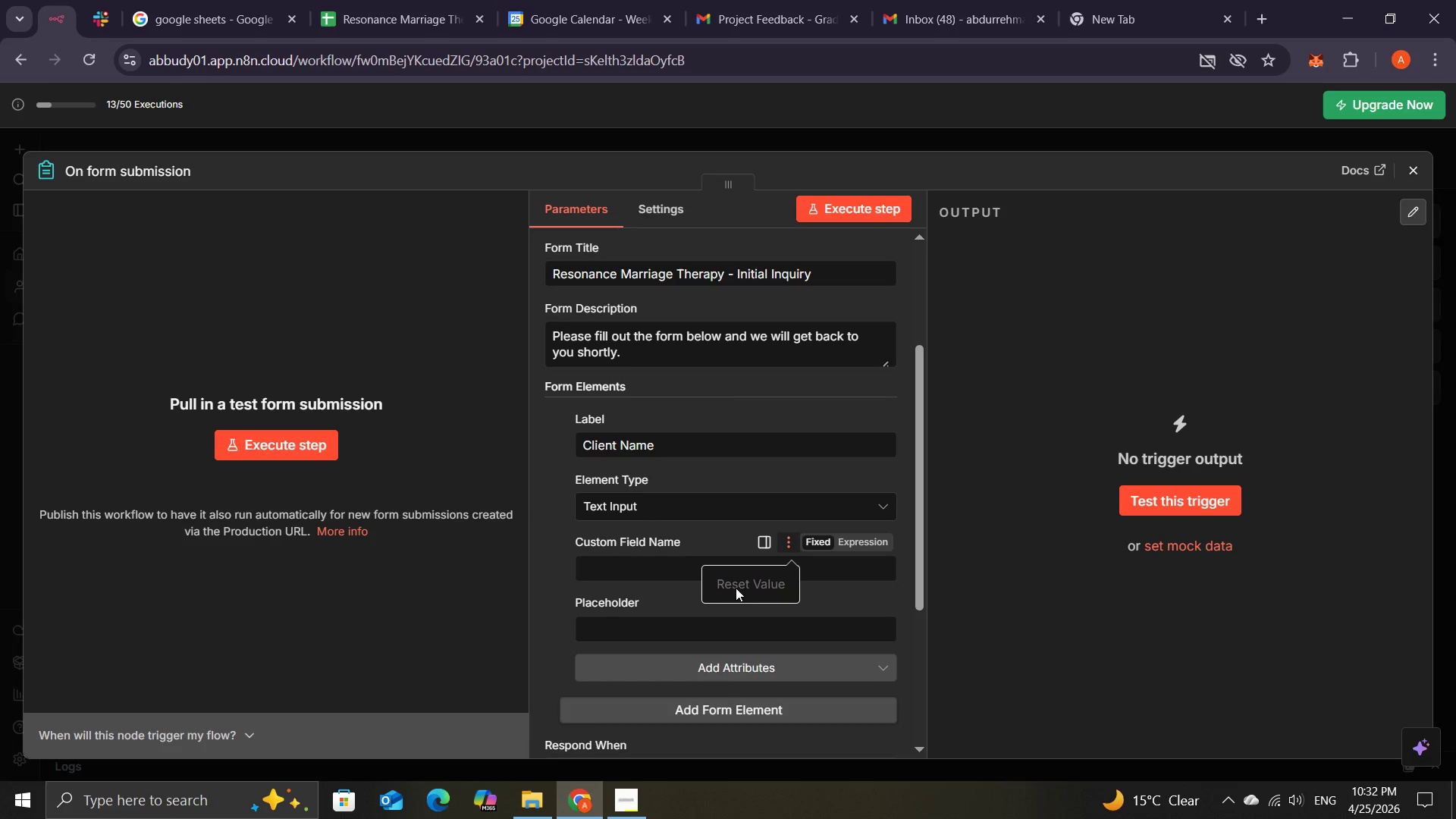 
left_click([735, 588])
 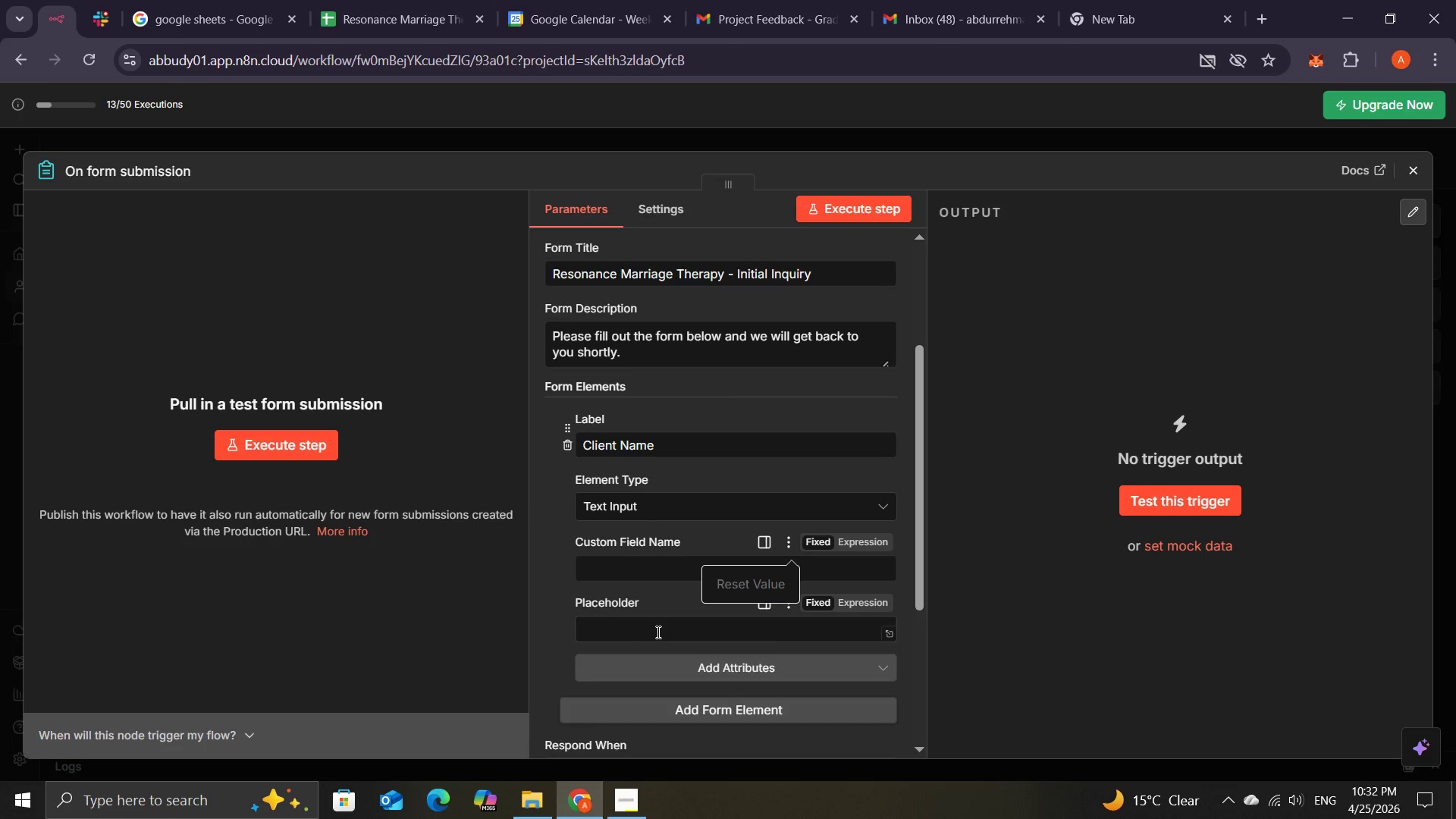 
left_click([657, 632])
 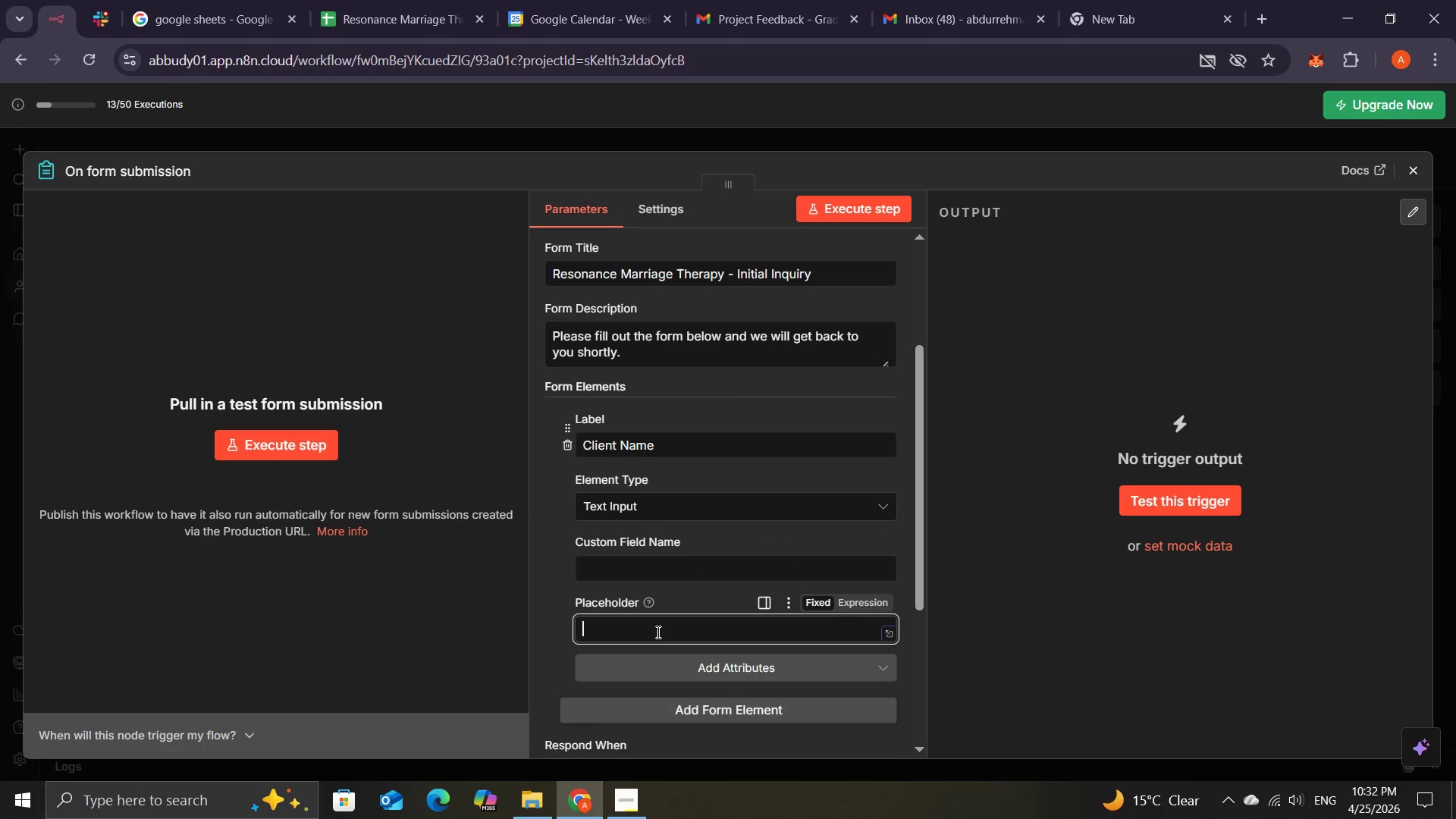 
type(Enter Yo)
 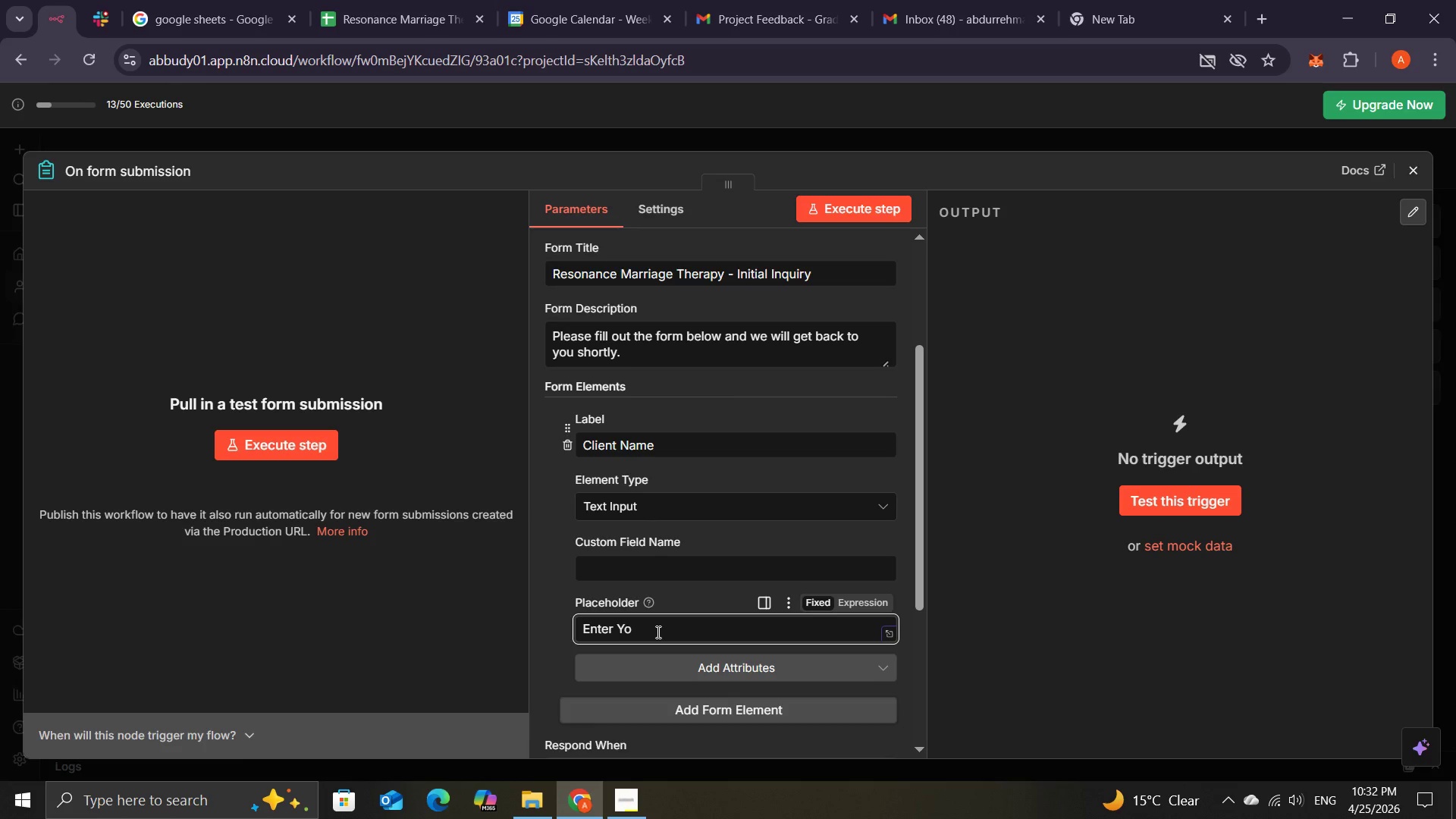 
key(Backspace)
key(Backspace)
type(your full name)
 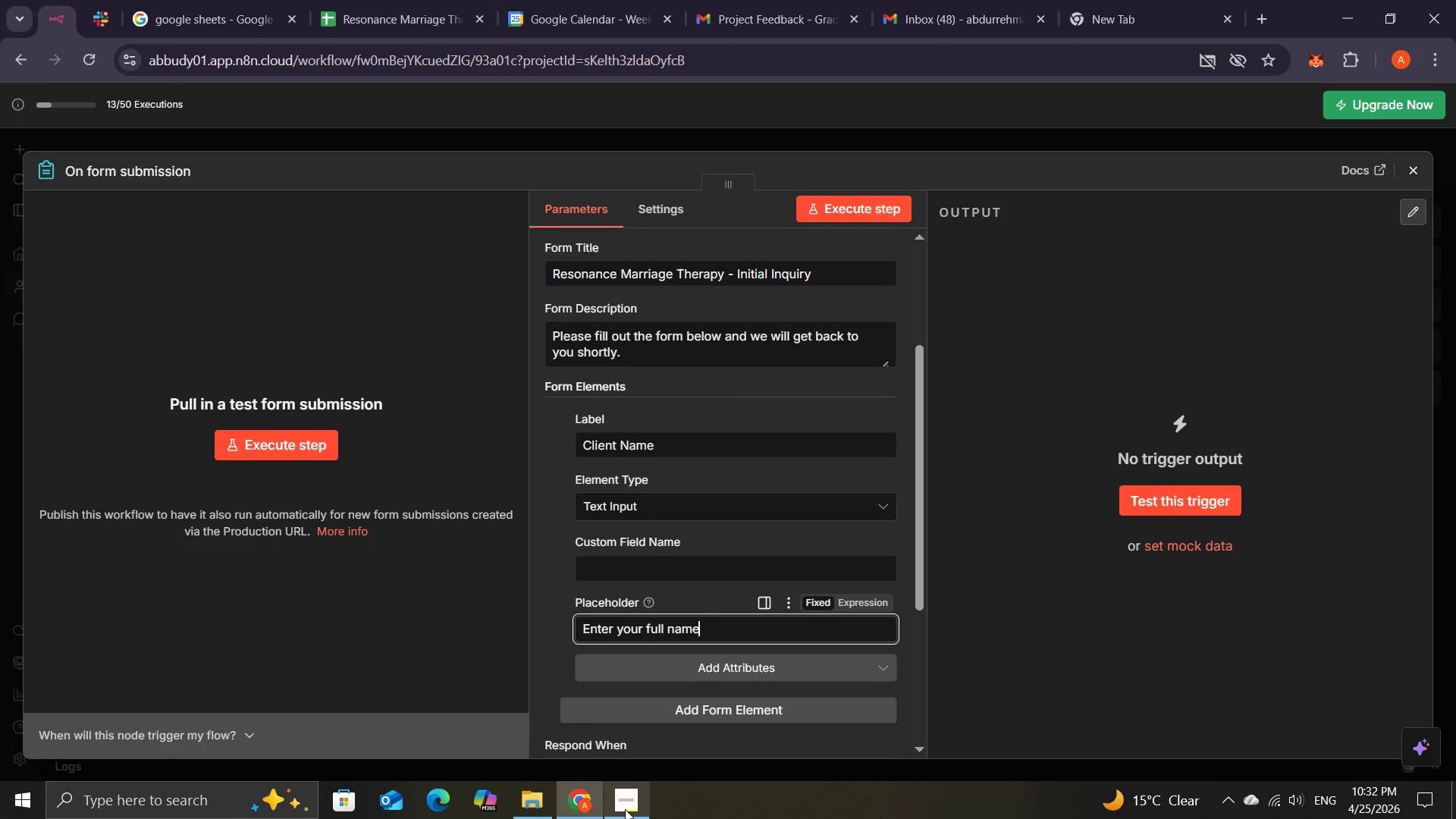 
left_click([626, 810])